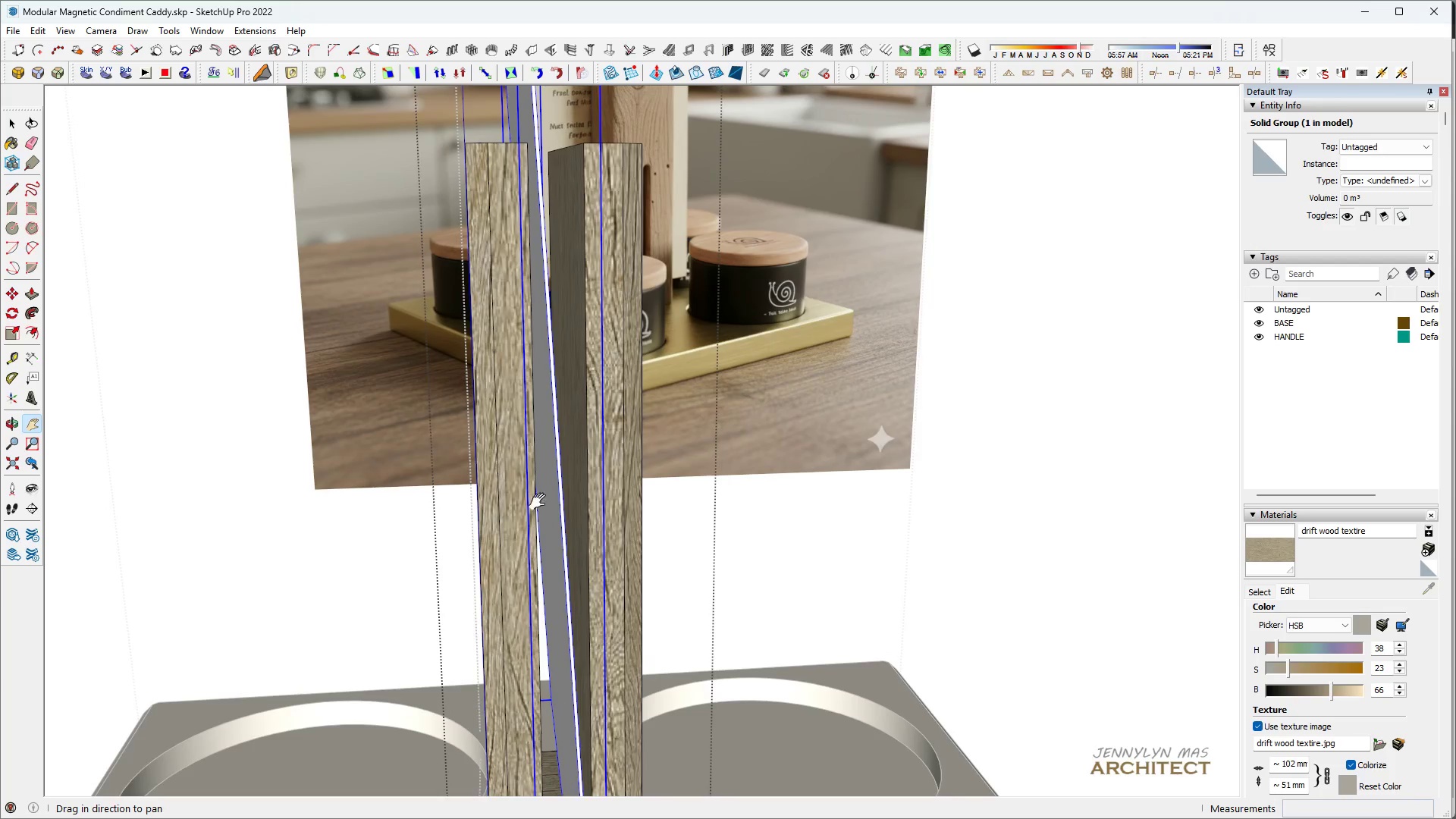 
type(HHHHH)
 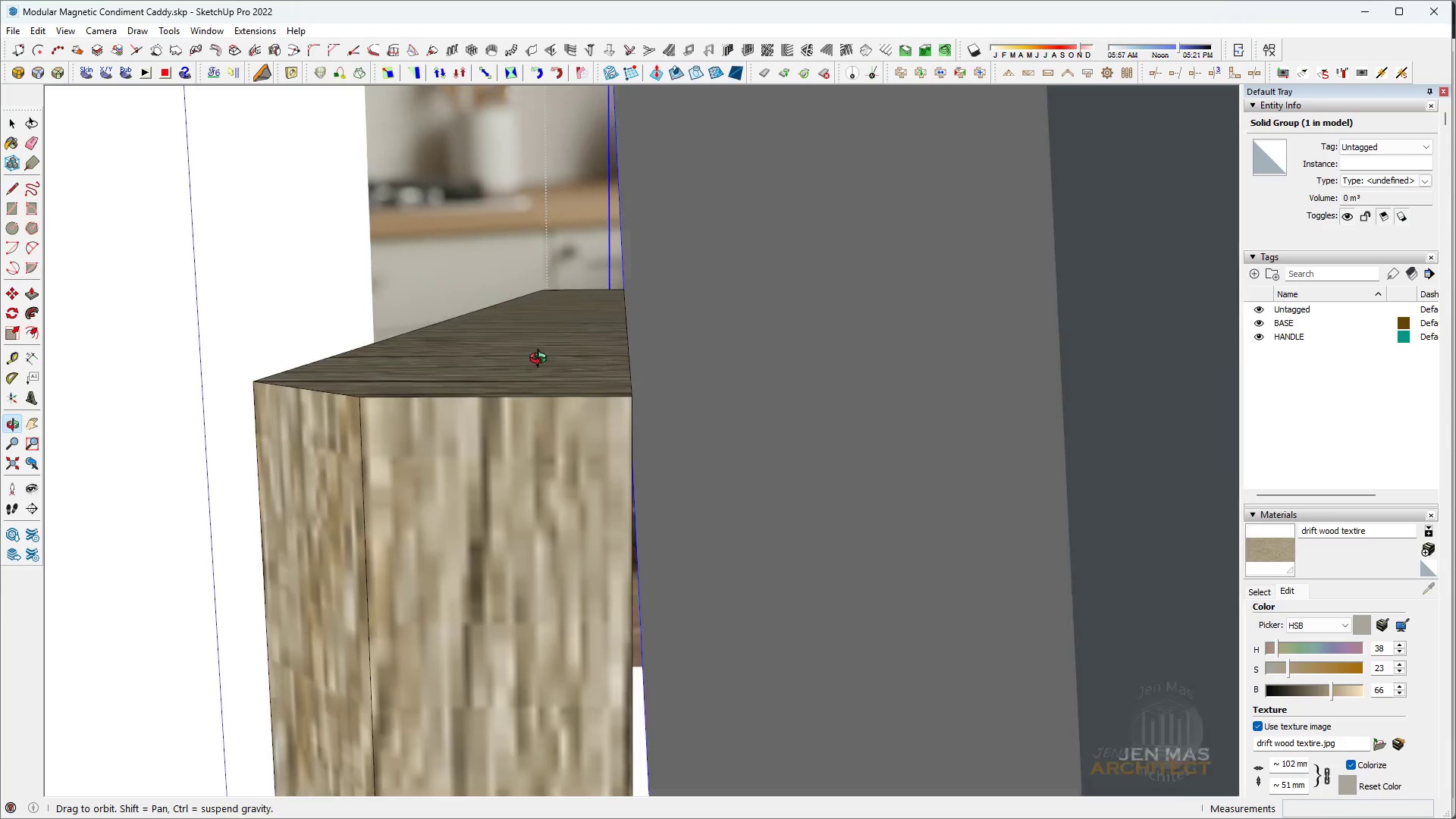 
left_click_drag(start_coordinate=[526, 310], to_coordinate=[566, 559])
 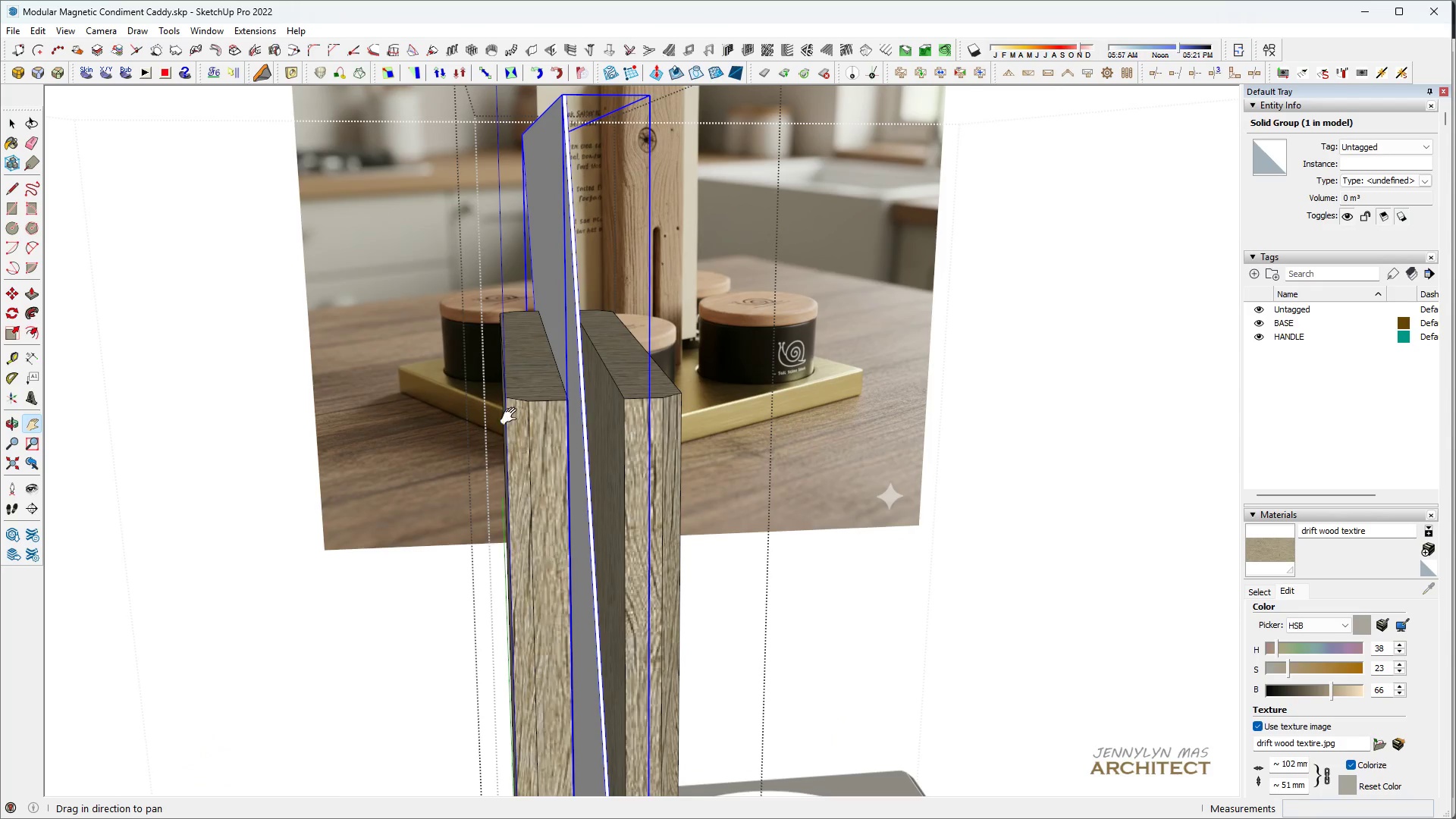 
scroll: coordinate [594, 399], scroll_direction: up, amount: 18.0
 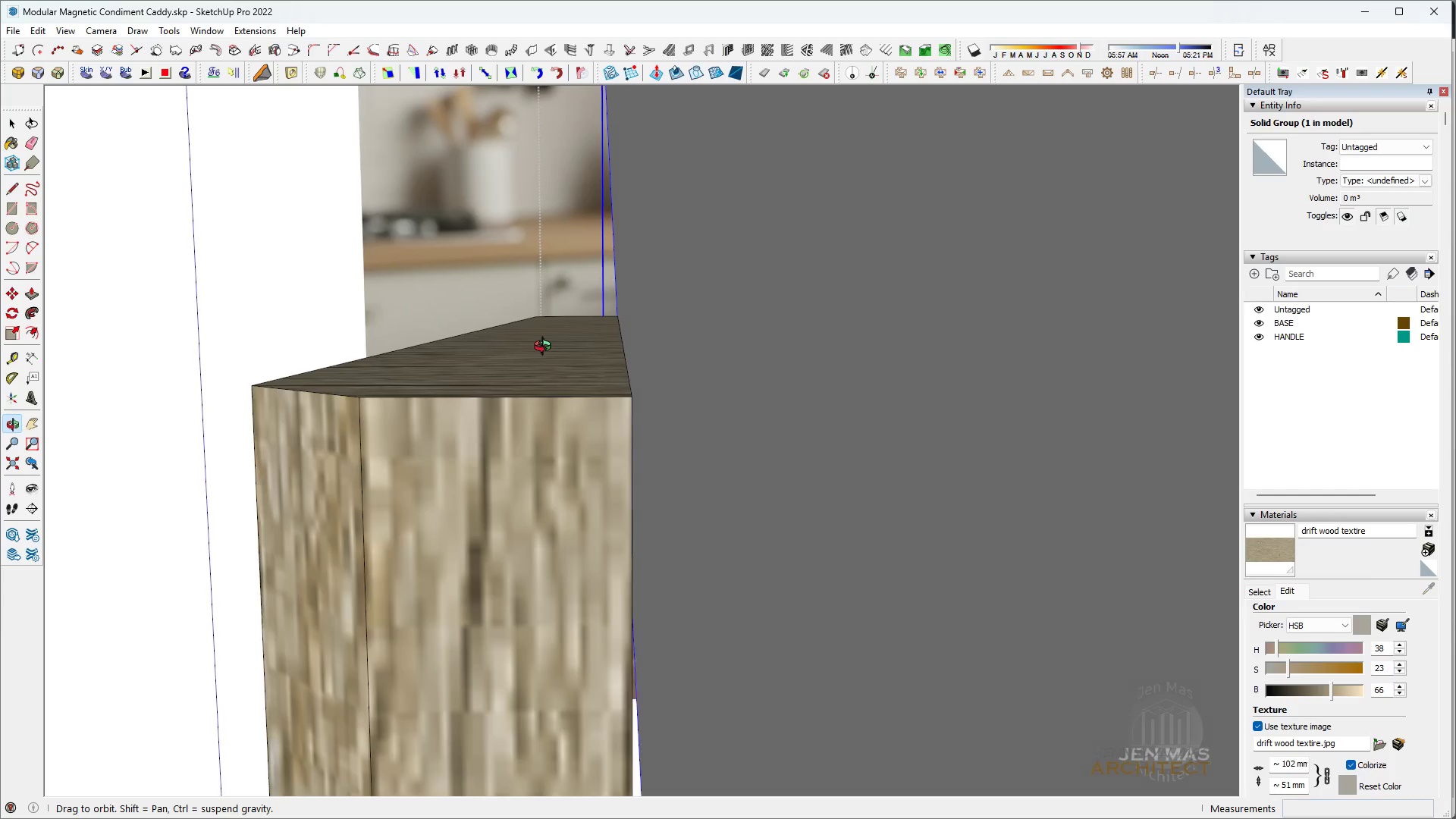 
key(Space)
 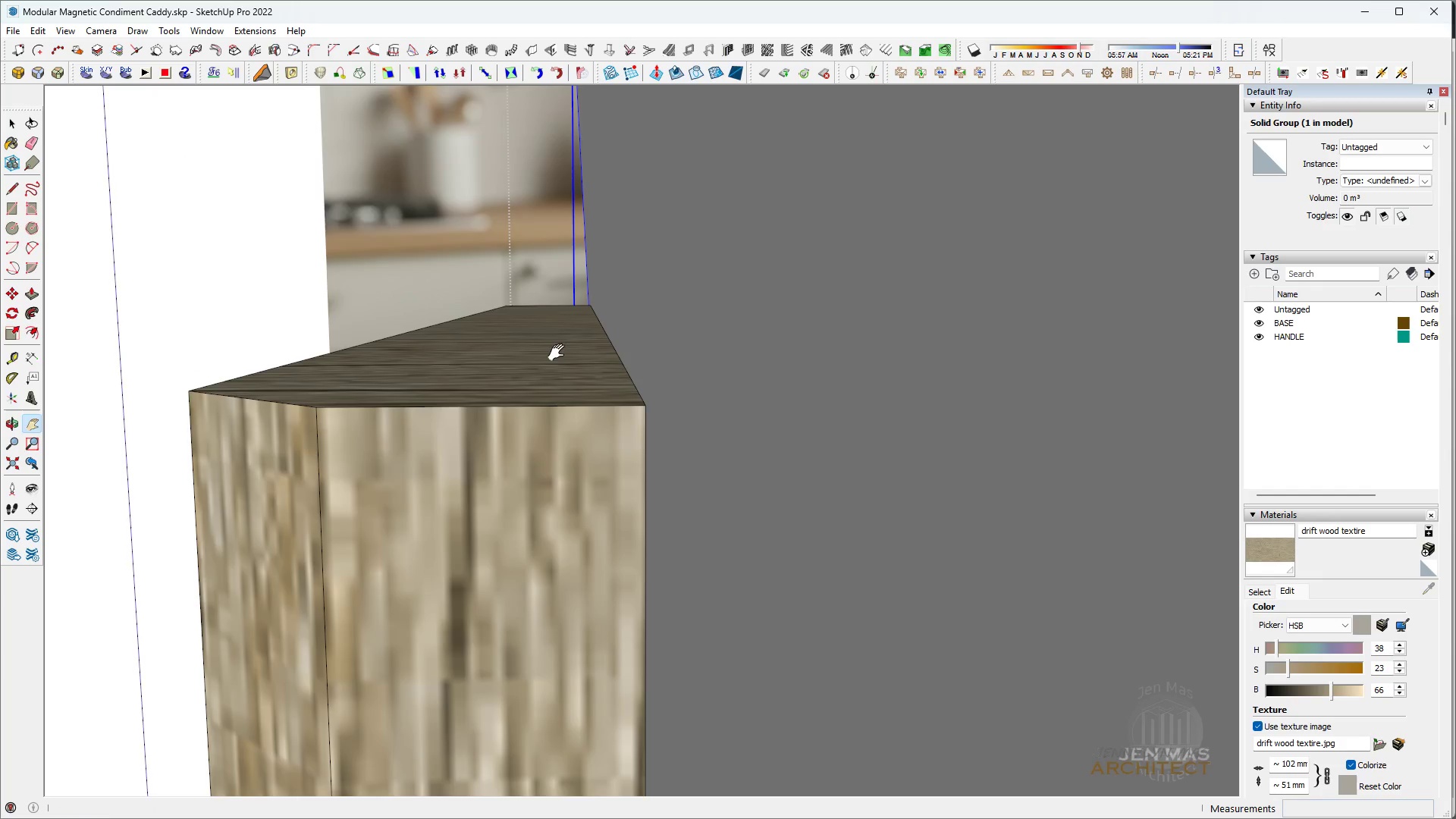 
middle_click([557, 399])
 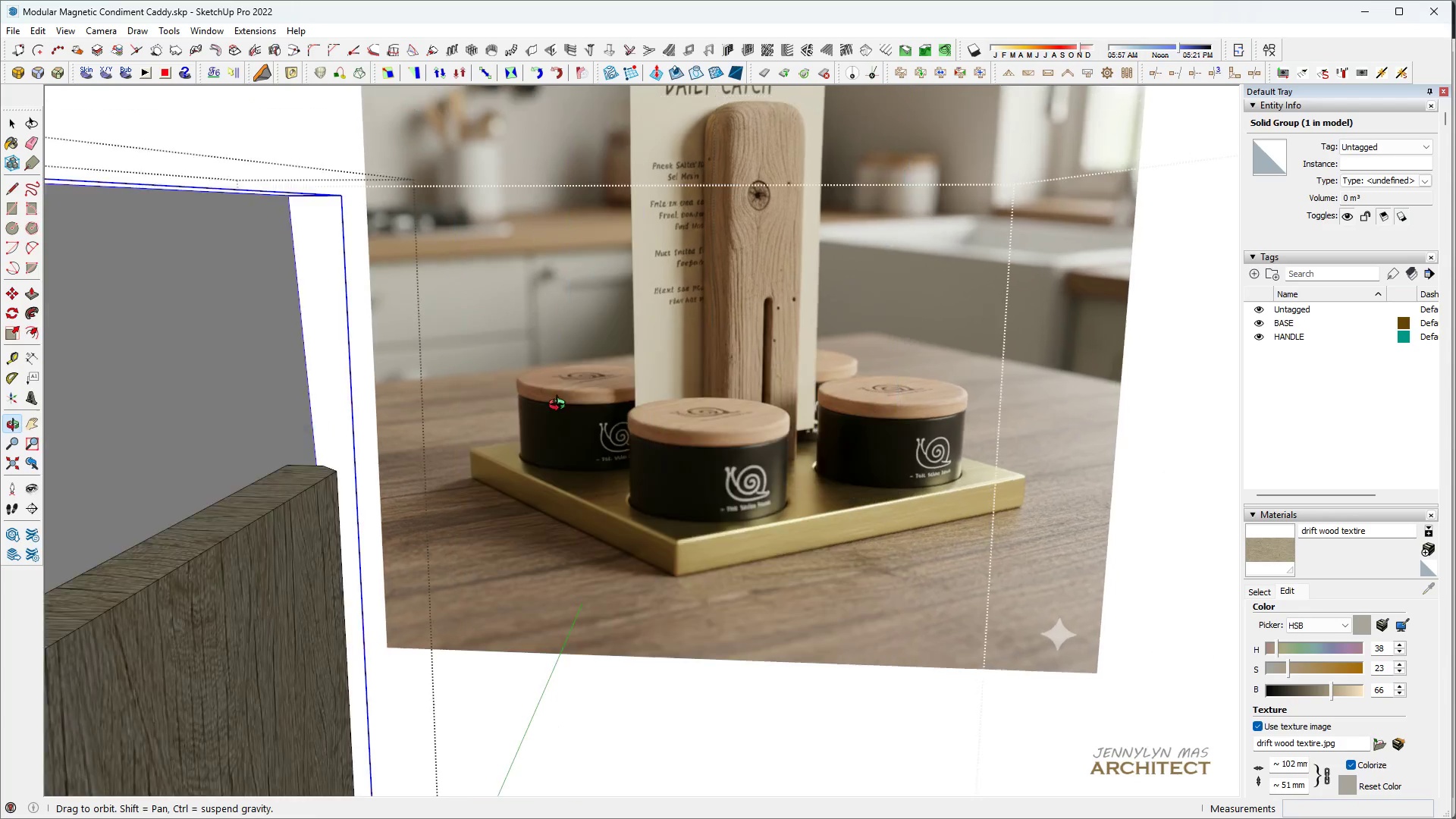 
key(Space)
 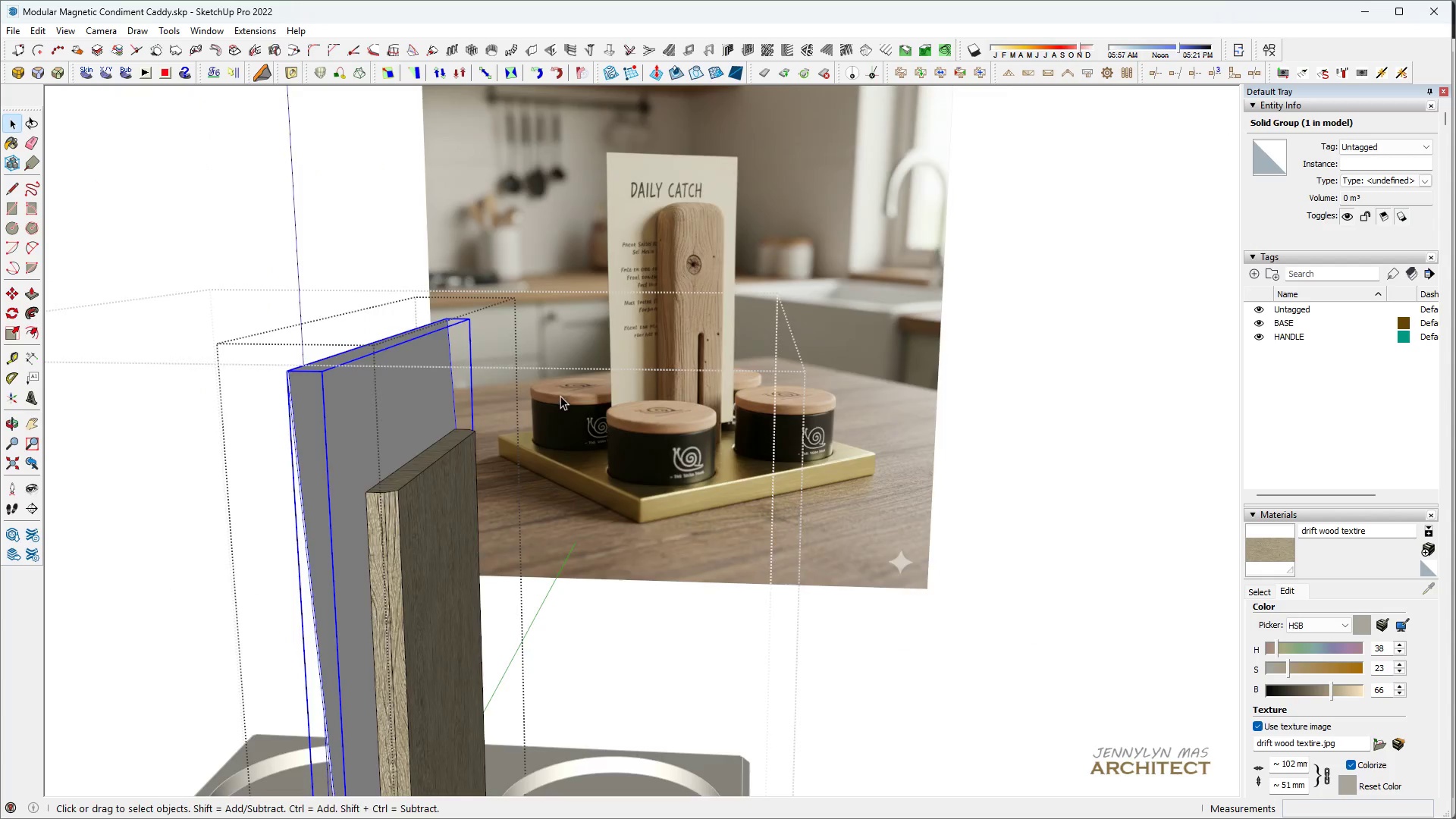 
key(H)
 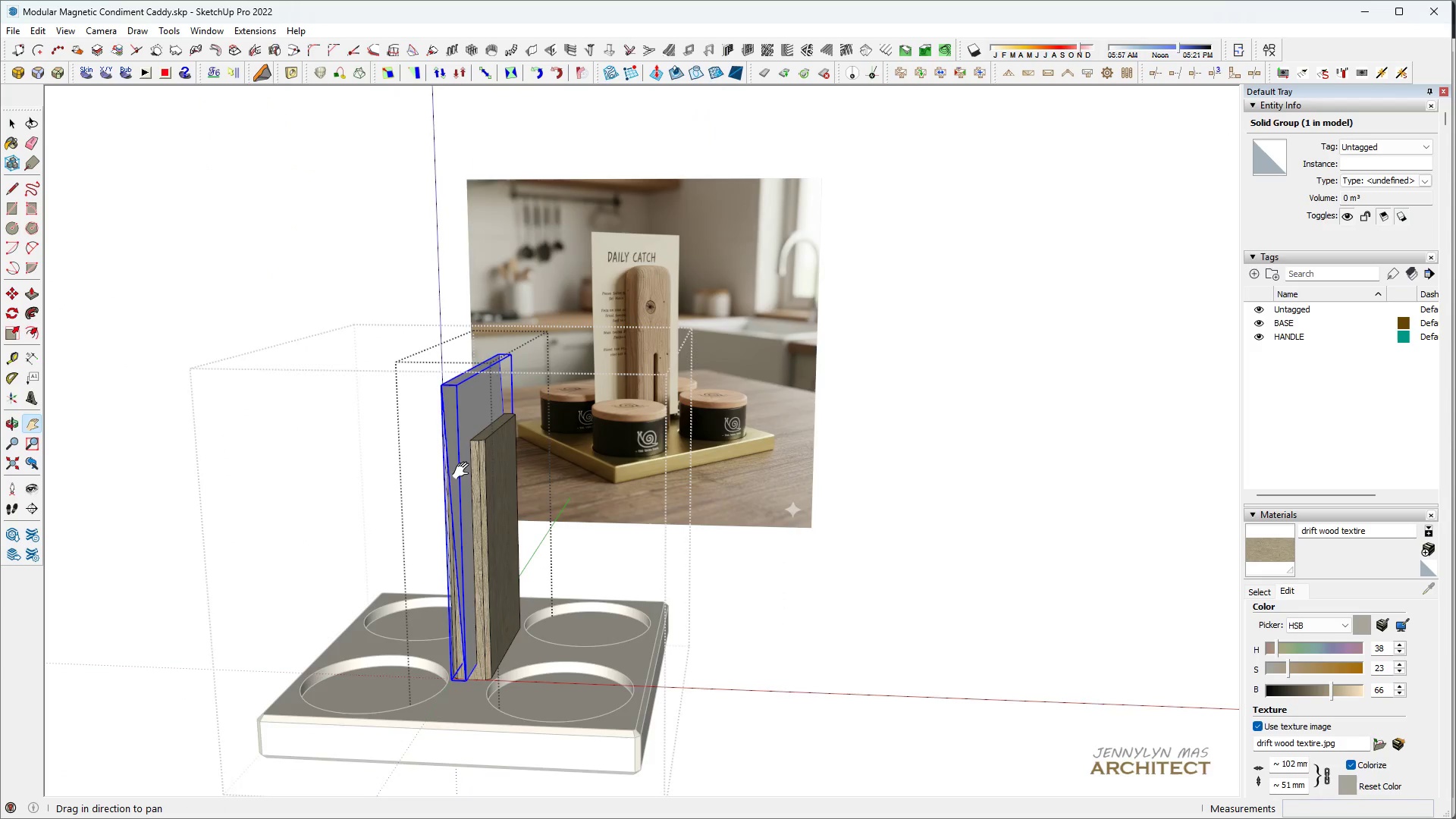 
left_click_drag(start_coordinate=[466, 463], to_coordinate=[482, 424])
 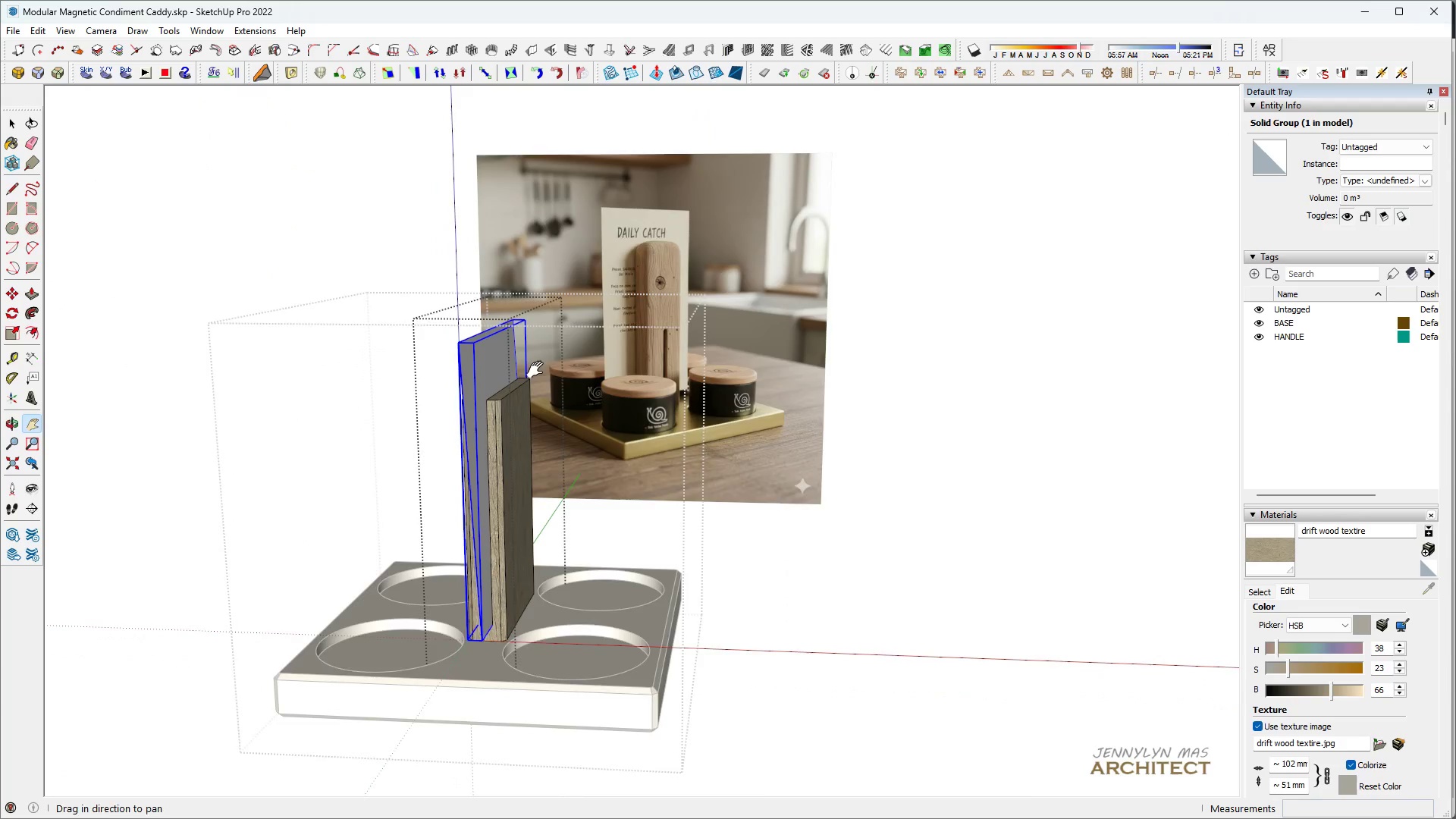 
scroll: coordinate [560, 396], scroll_direction: down, amount: 18.0
 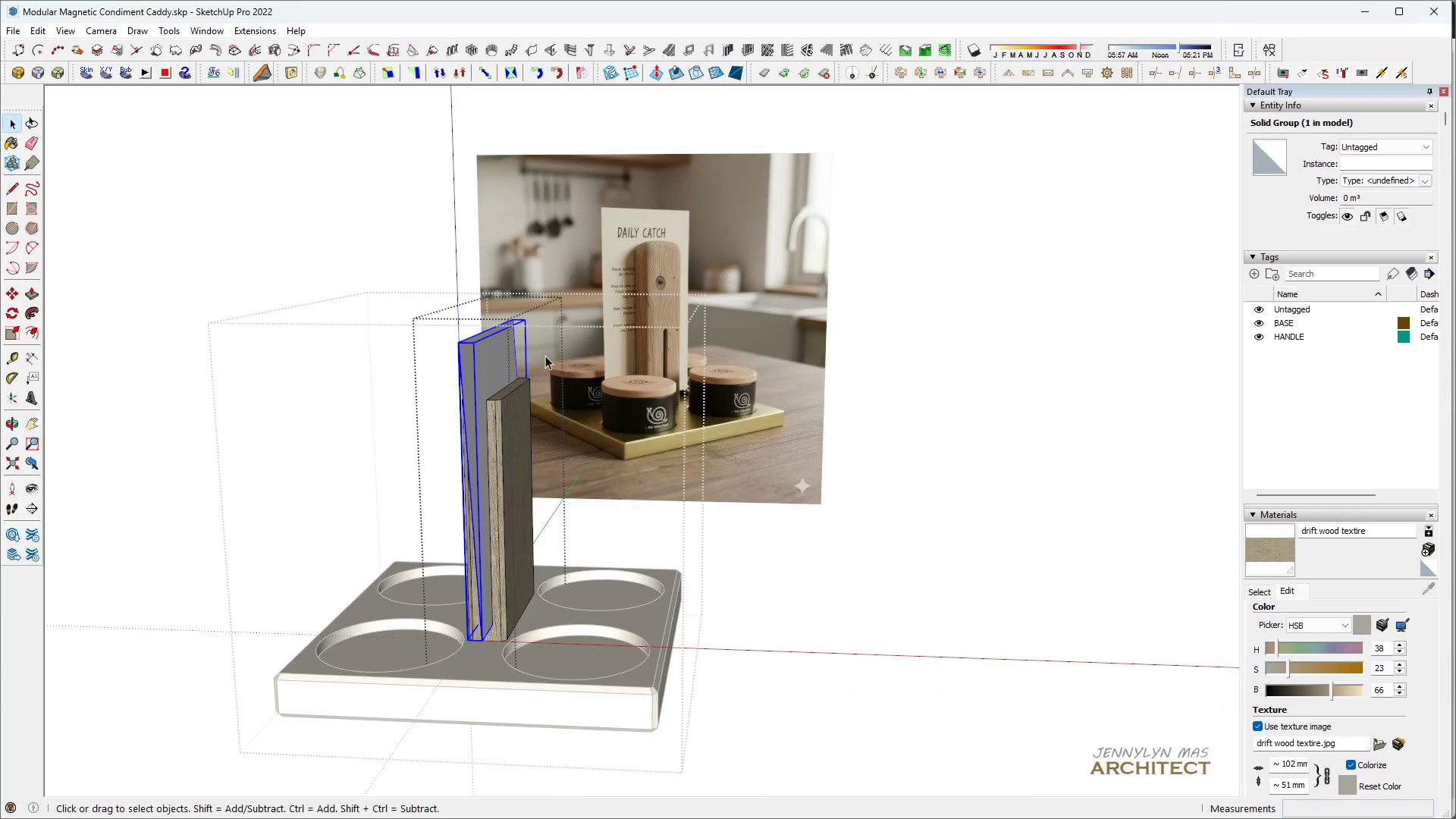 
key(Space)
 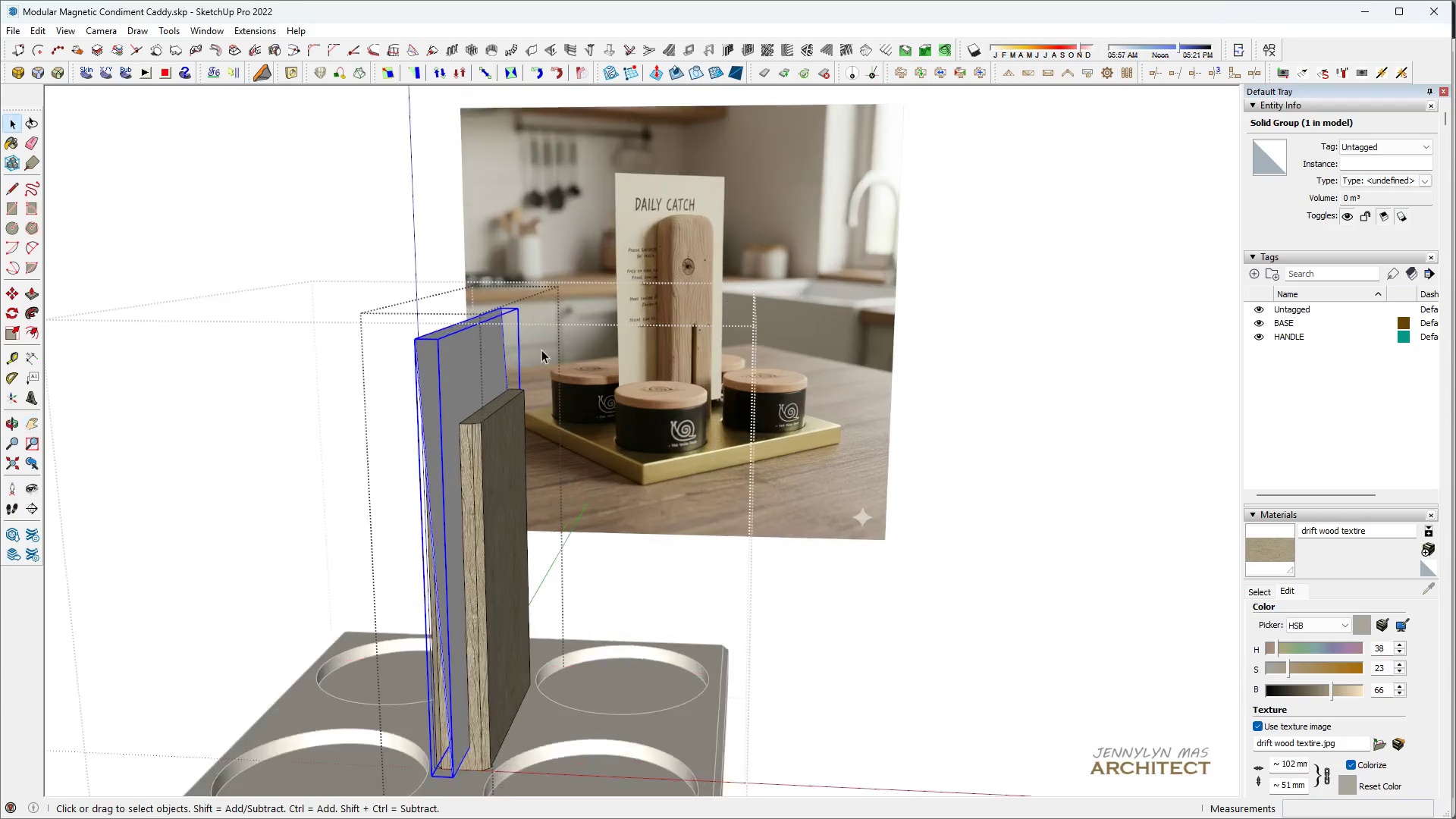 
scroll: coordinate [526, 344], scroll_direction: up, amount: 6.0
 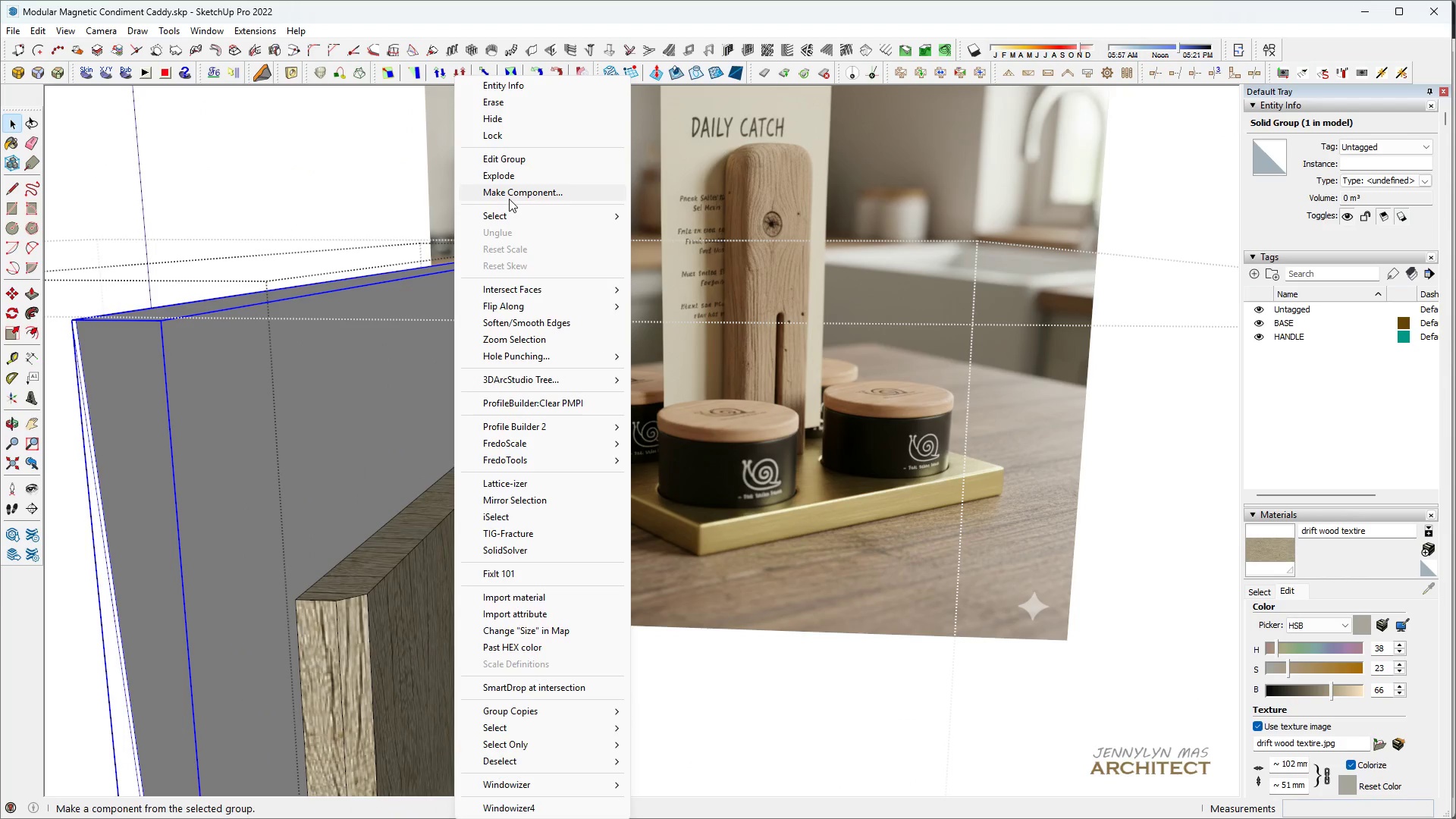 
left_click([509, 199])
 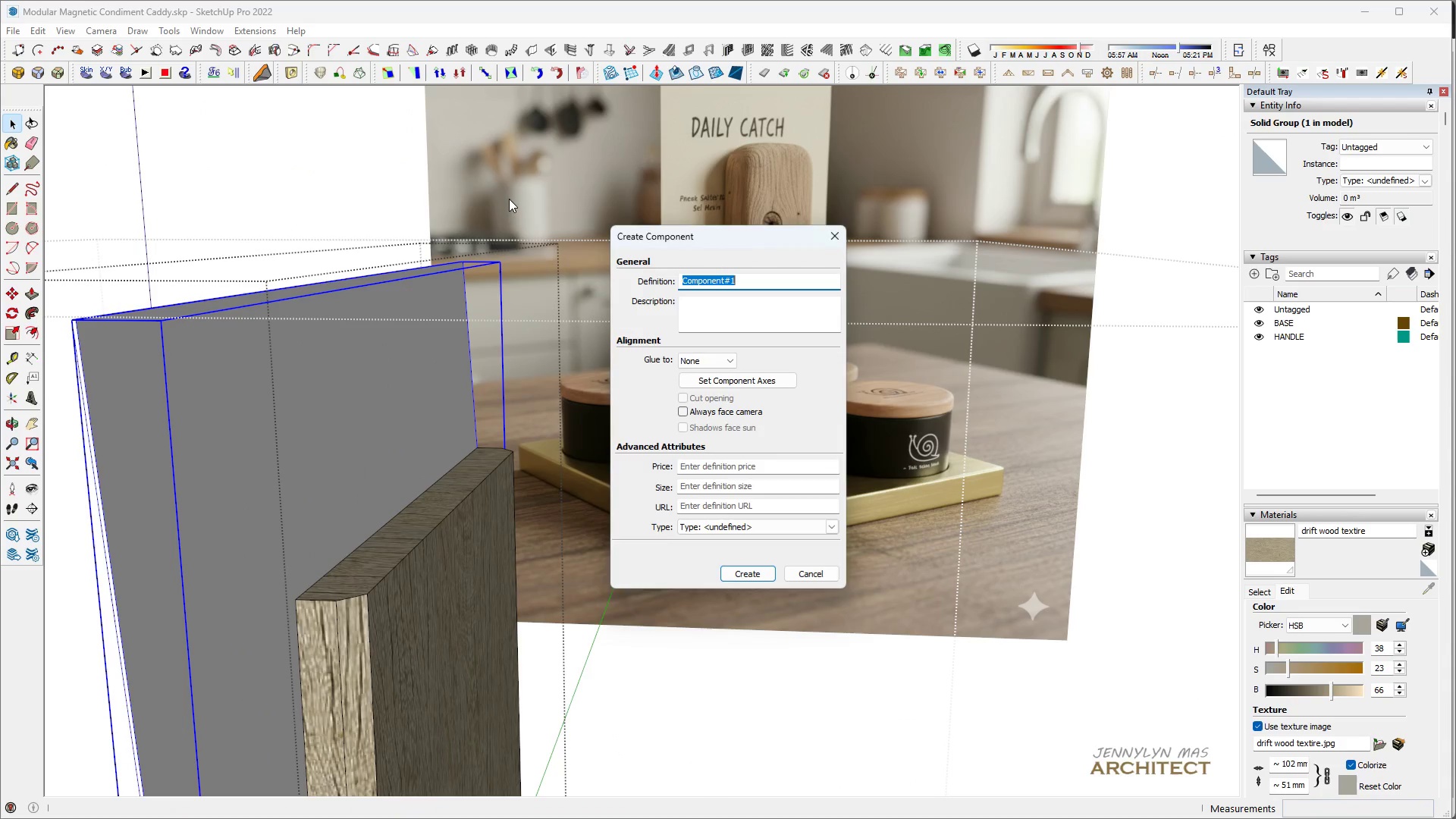 
key(Enter)
 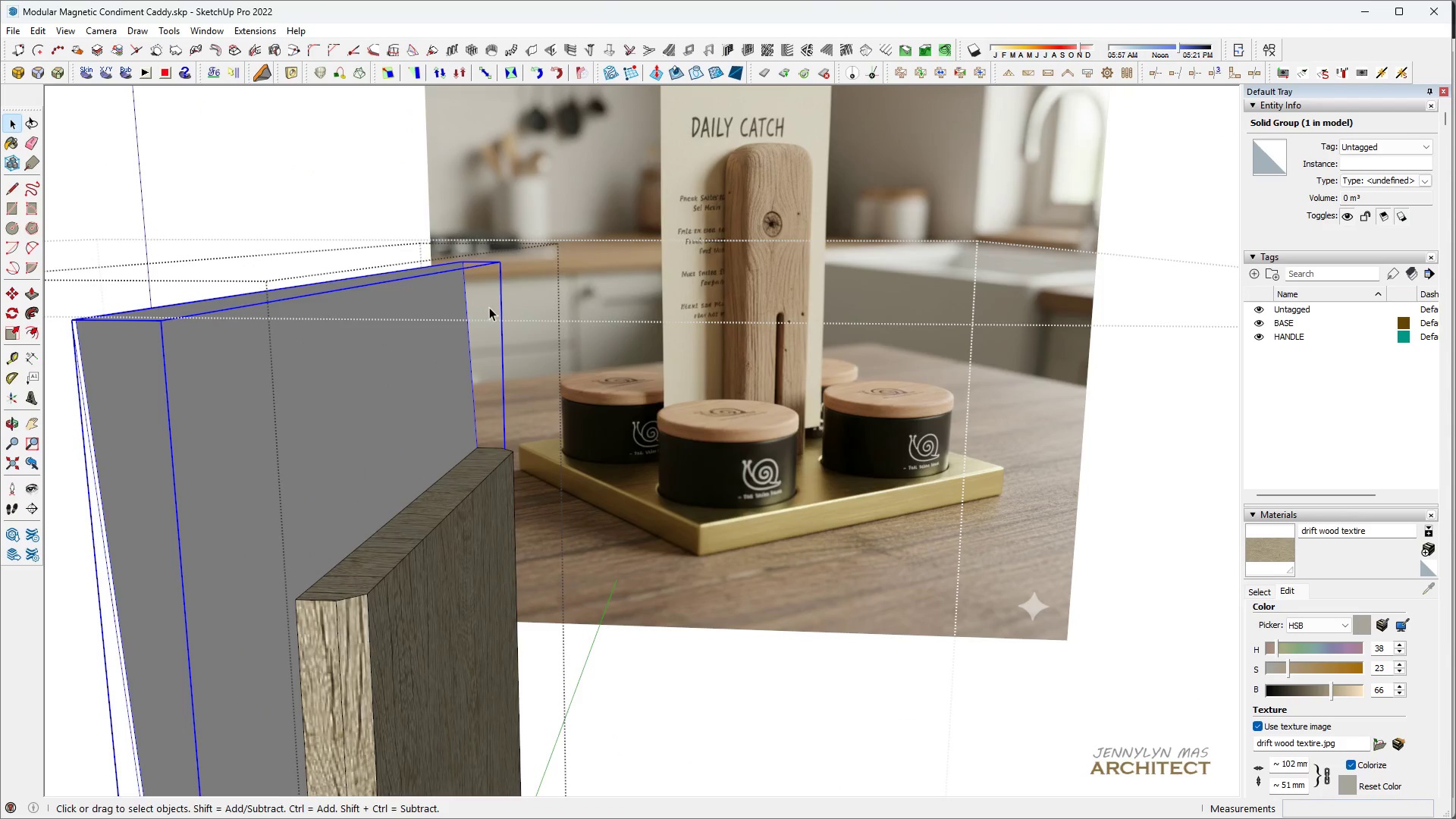 
scroll: coordinate [478, 332], scroll_direction: down, amount: 12.0
 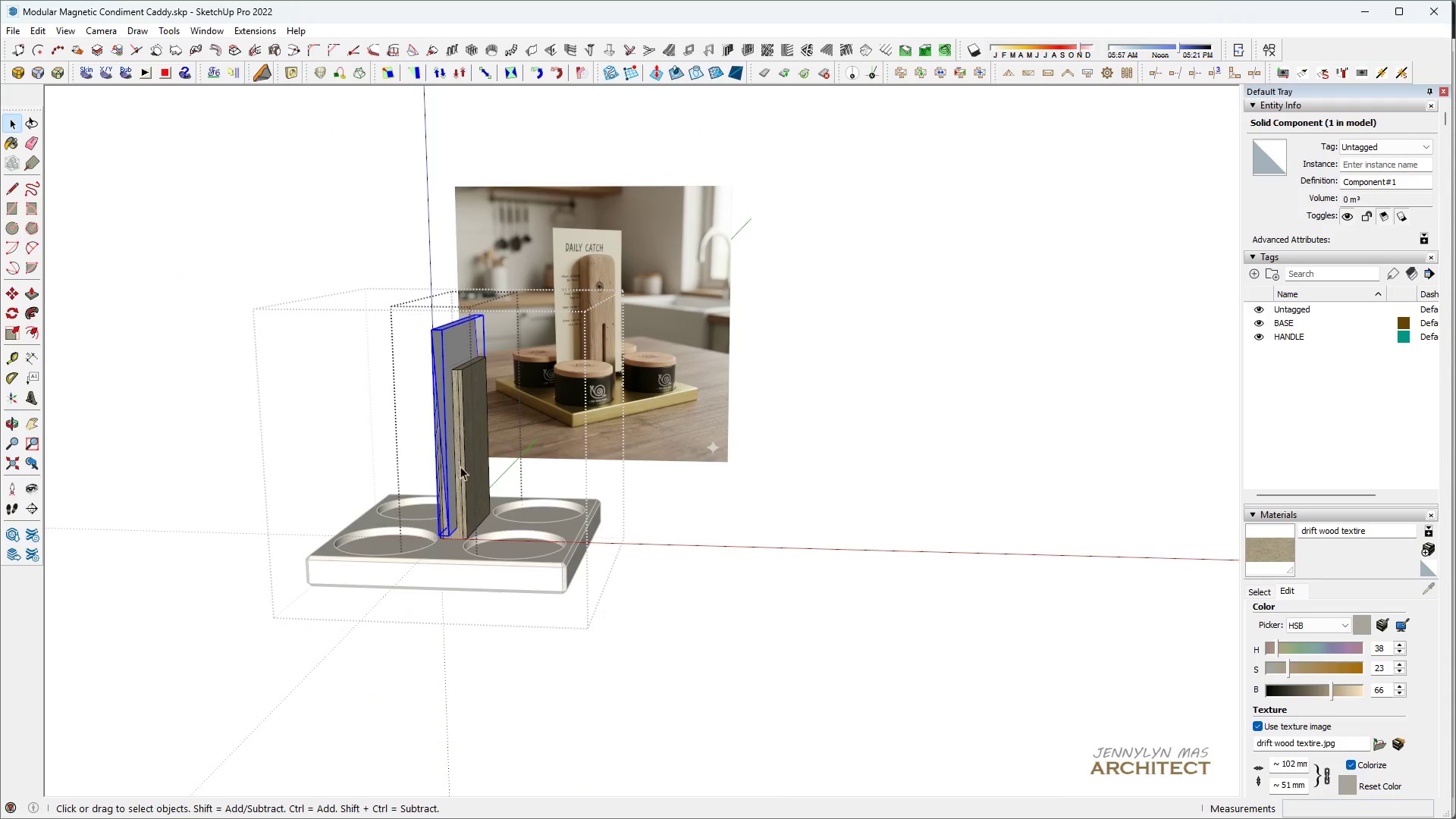 
scroll: coordinate [460, 497], scroll_direction: up, amount: 5.0
 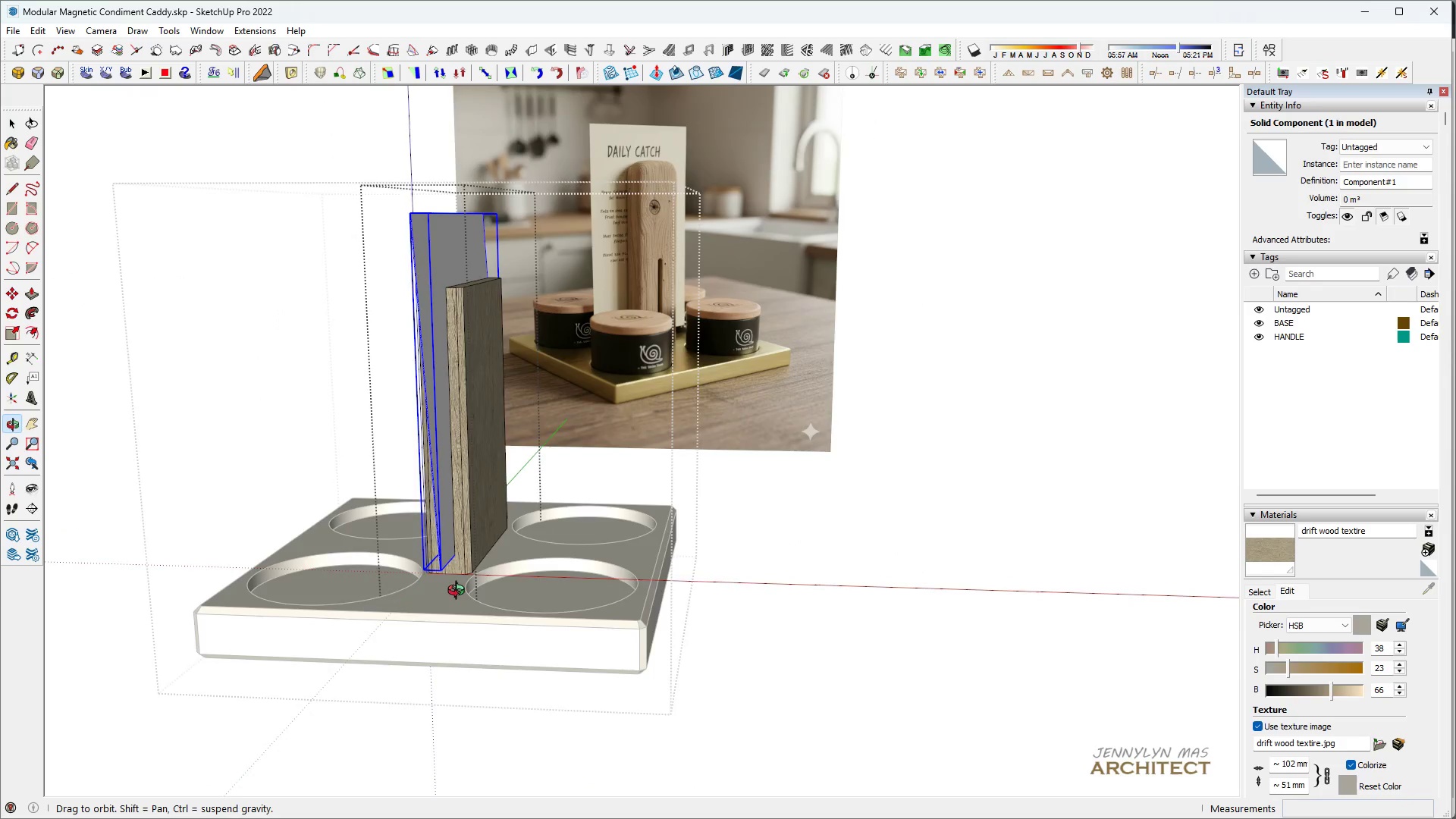 
key(Space)
 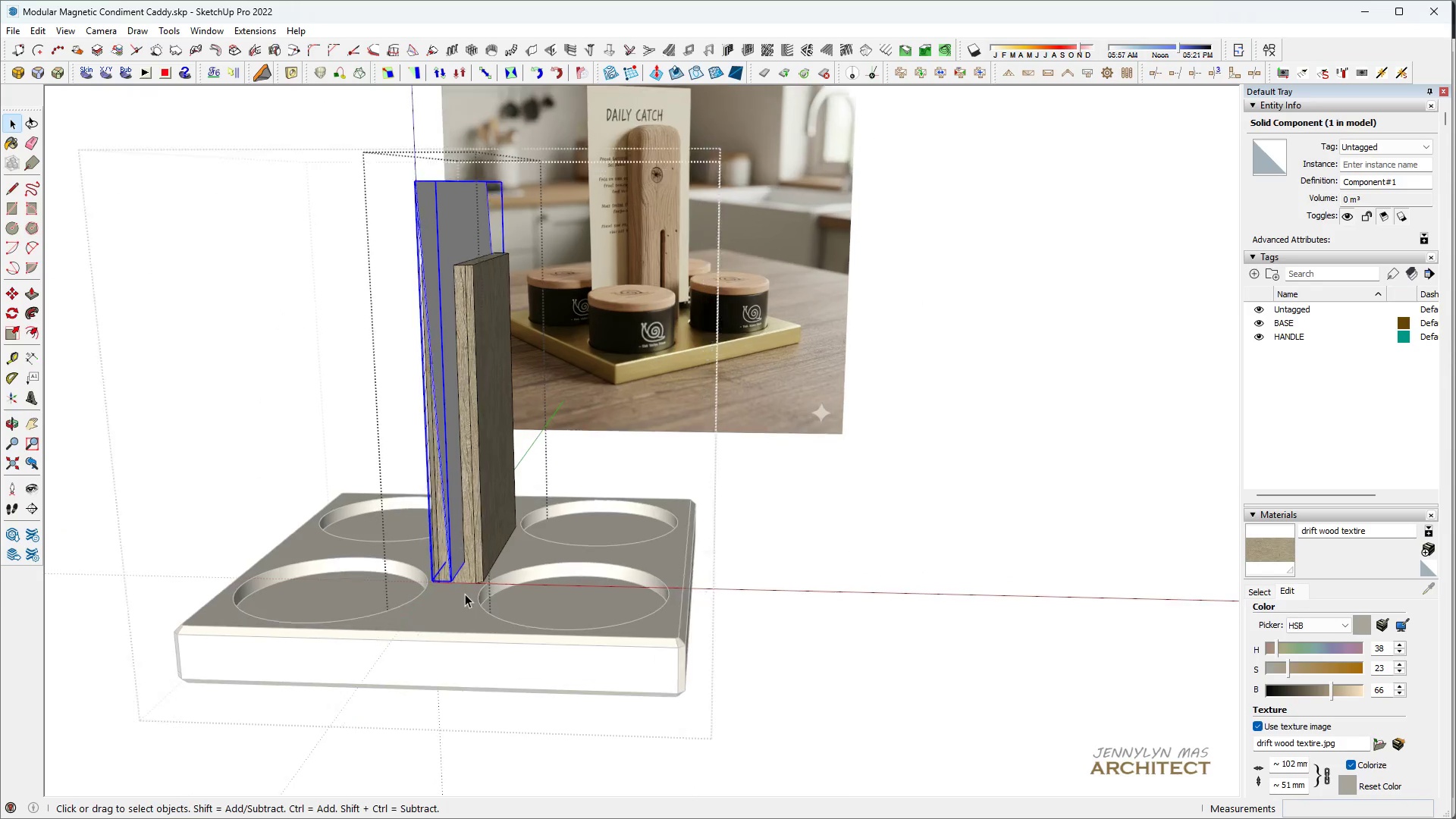 
middle_click([491, 573])
 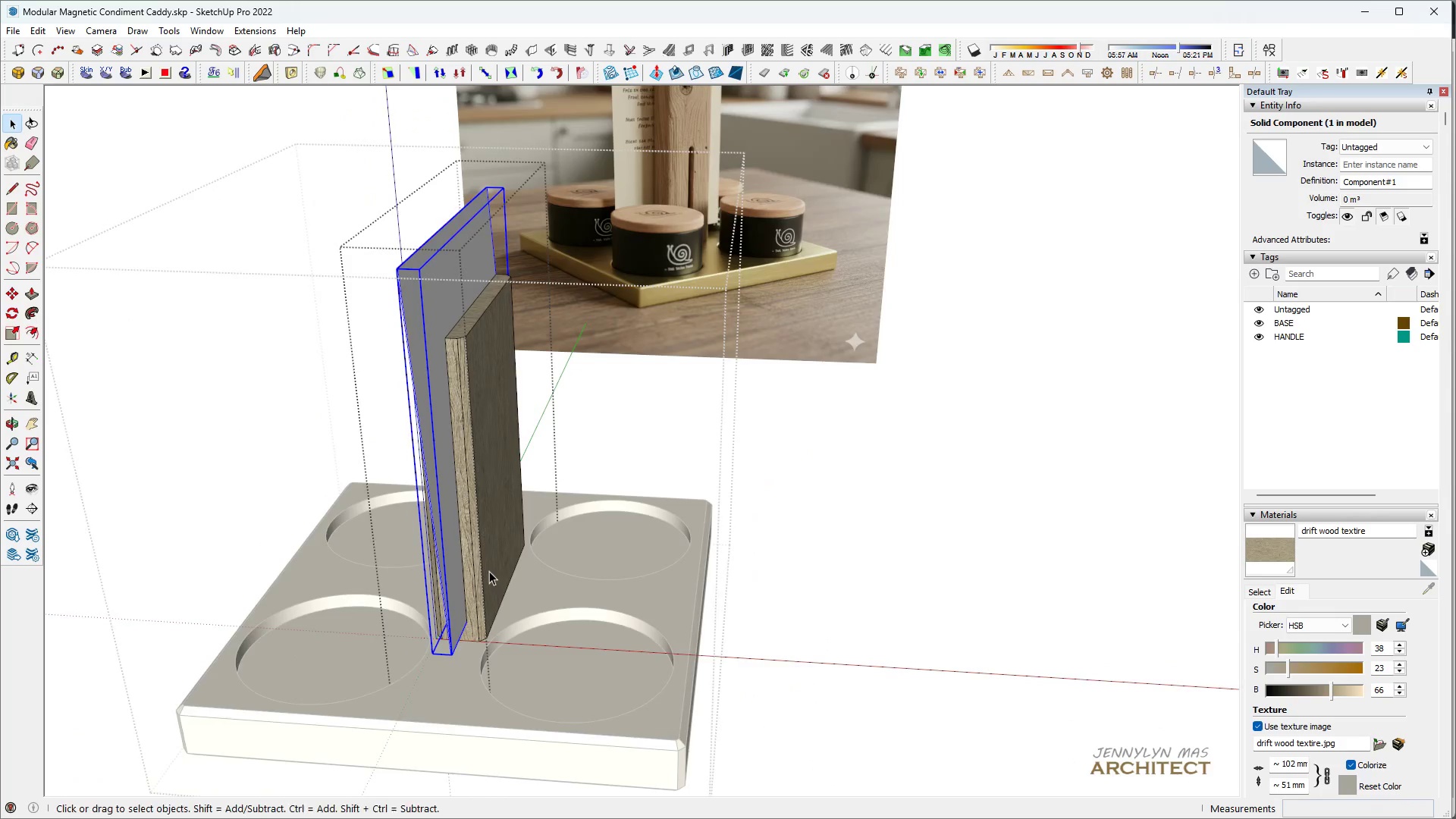 
key(M)
 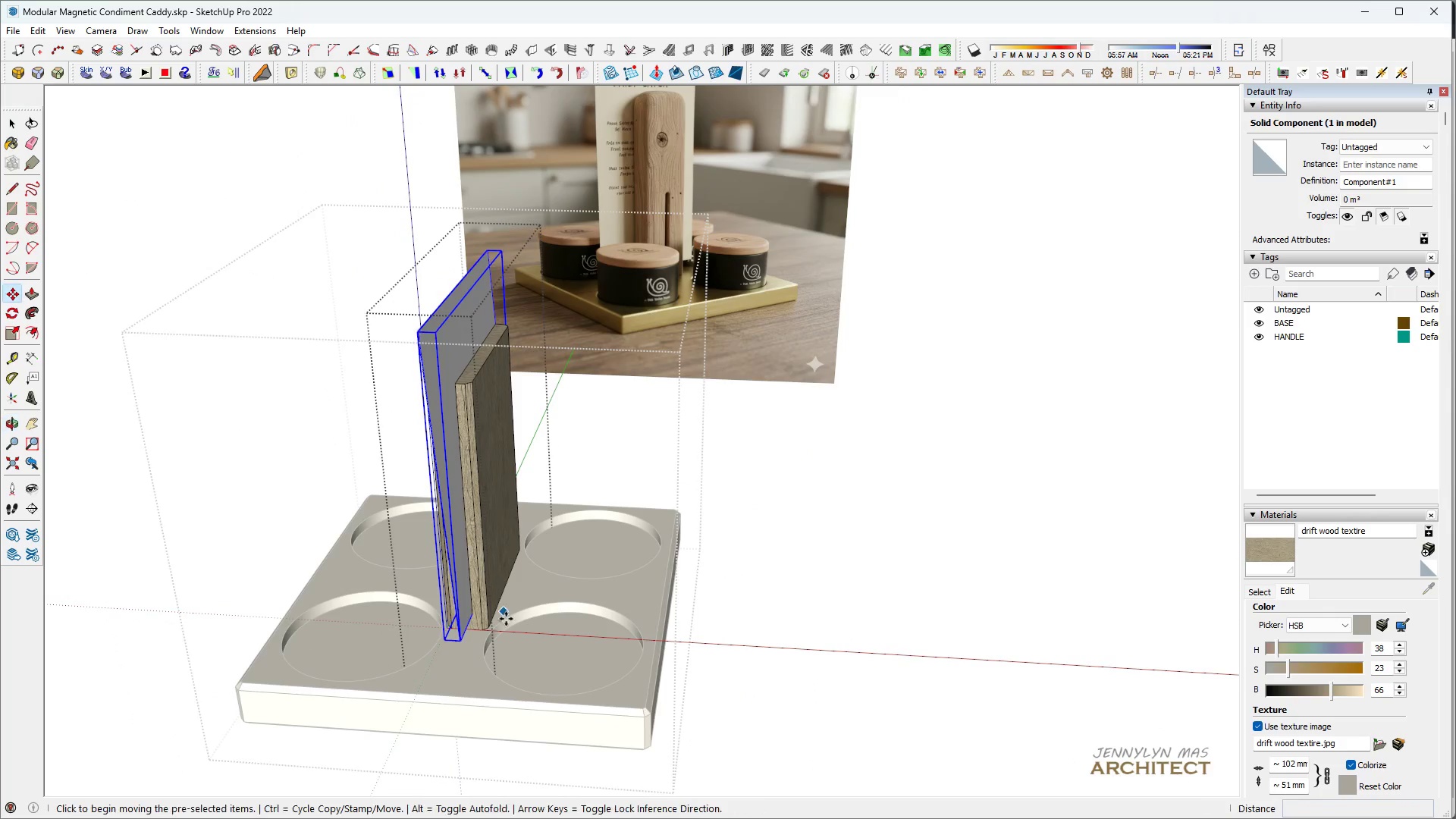 
key(Control+ControlLeft)
 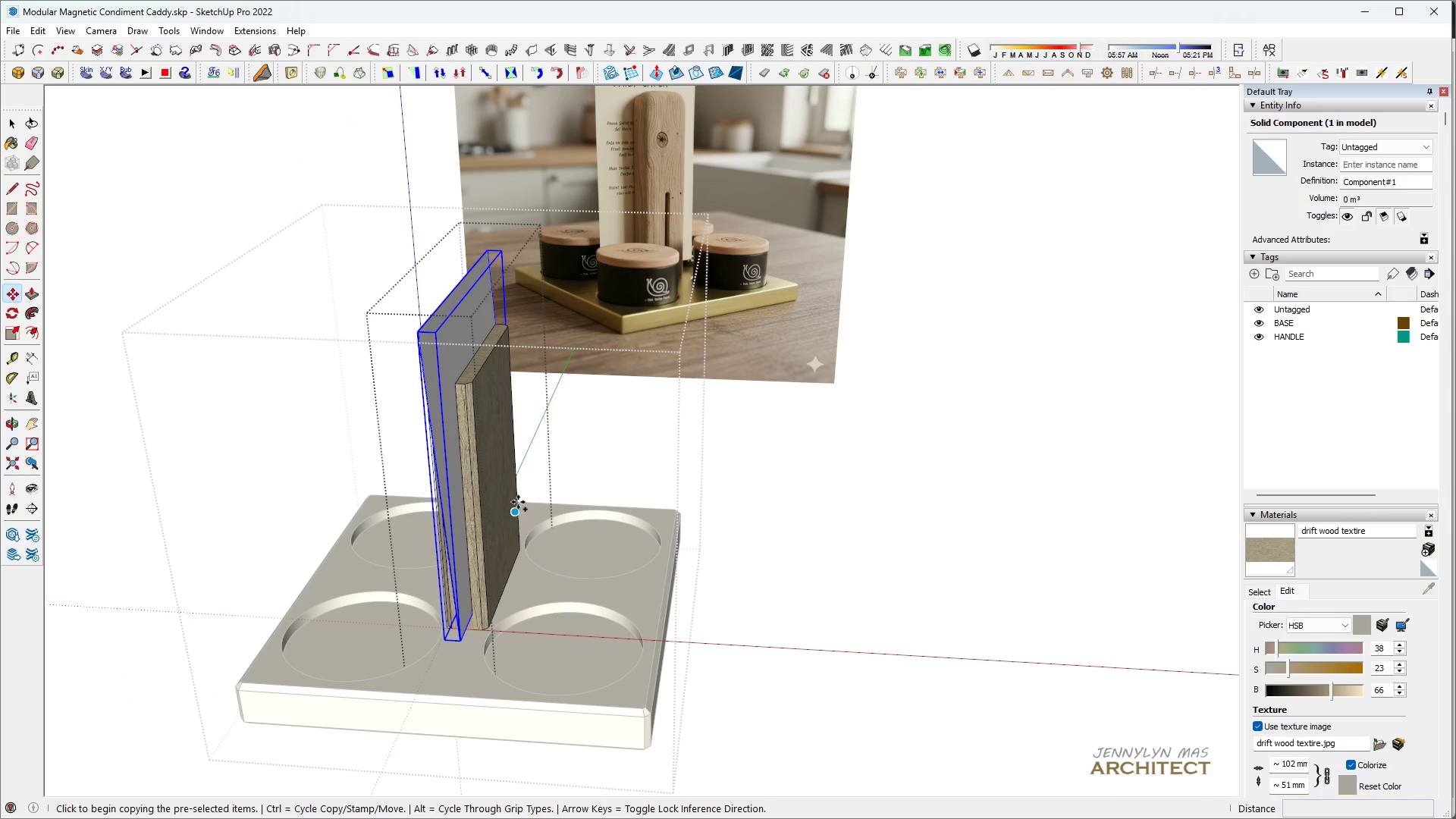 
scroll: coordinate [490, 569], scroll_direction: down, amount: 1.0
 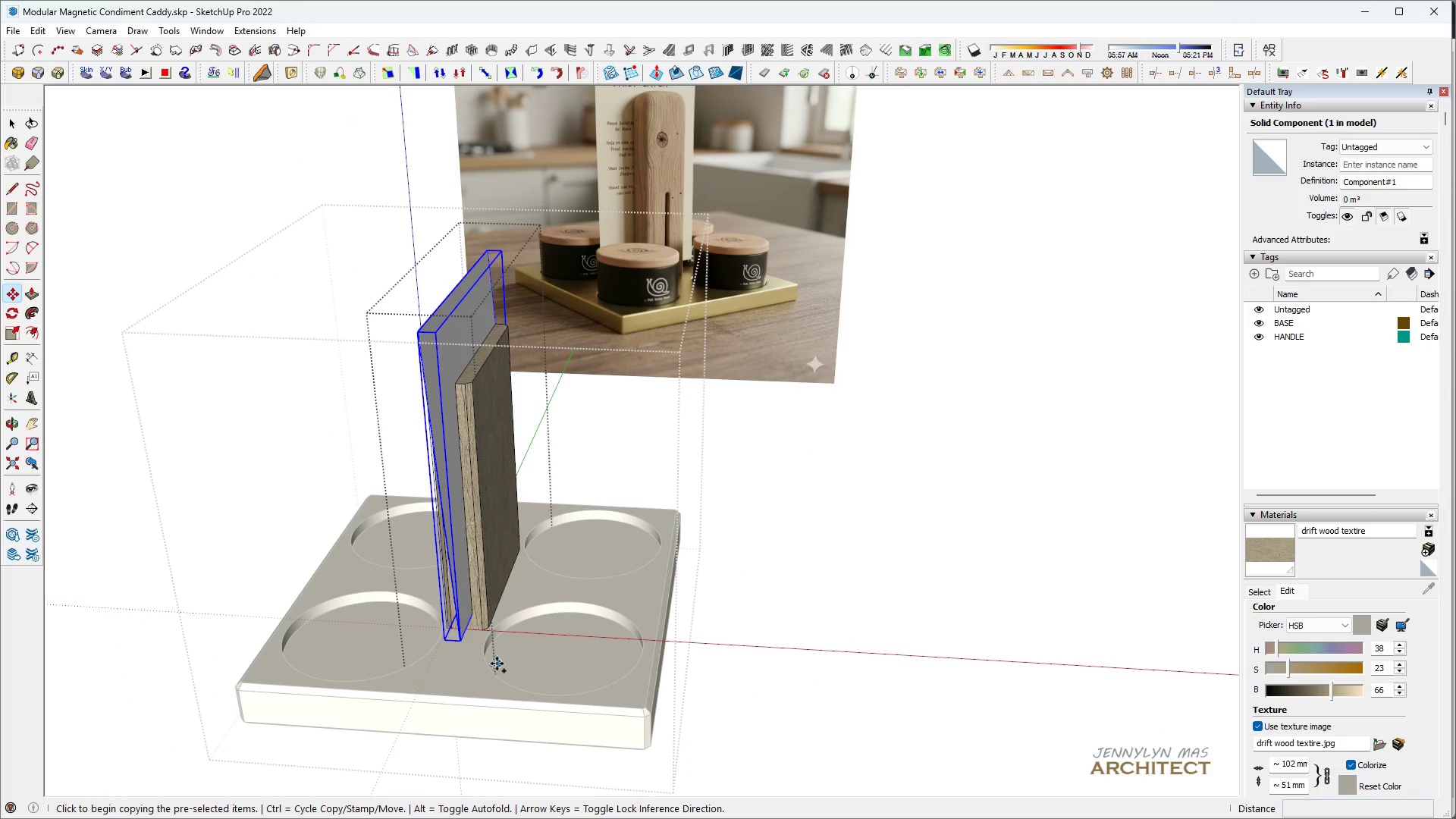 
key(Control+C)
 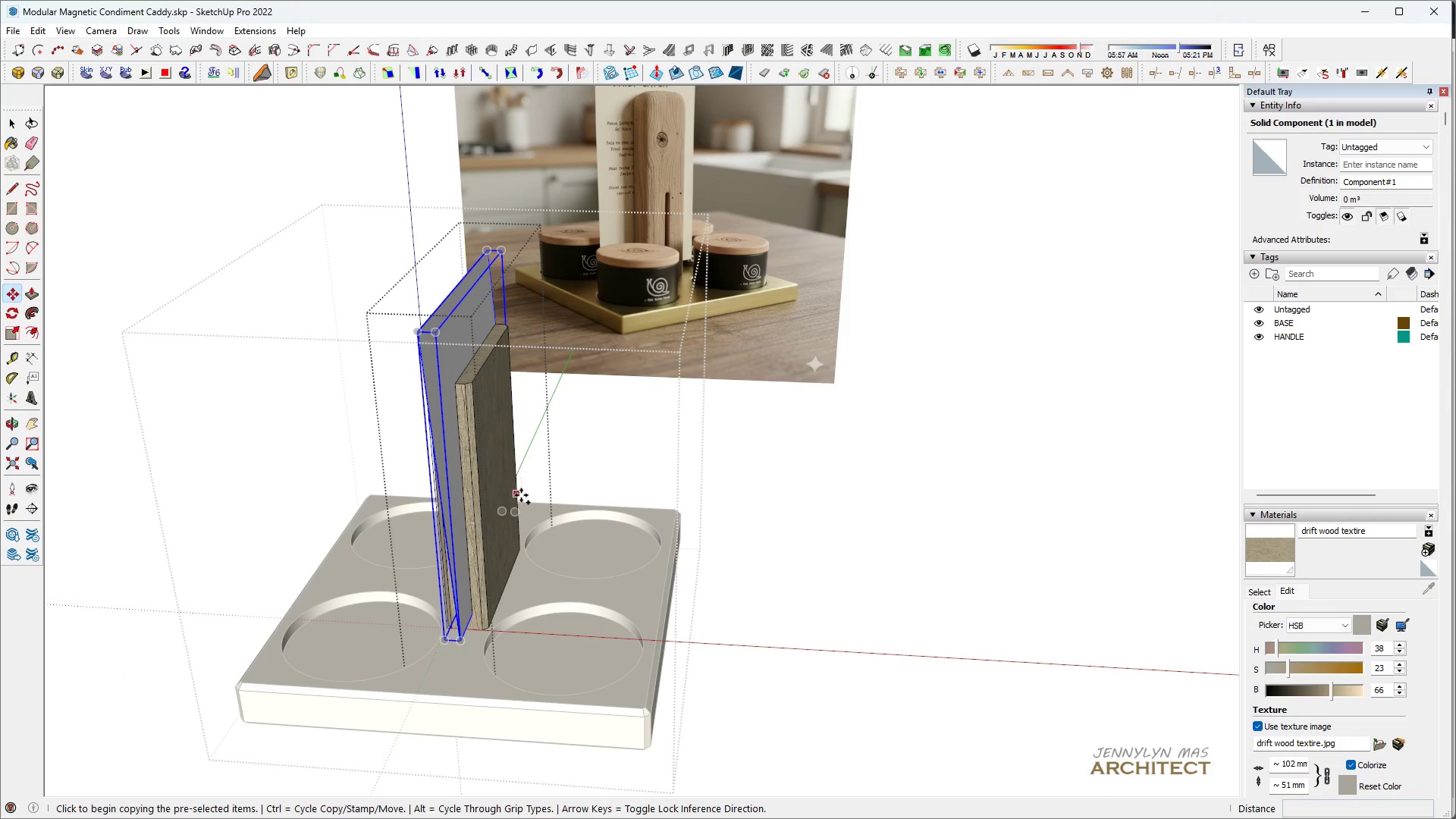 
key(Control+C)
 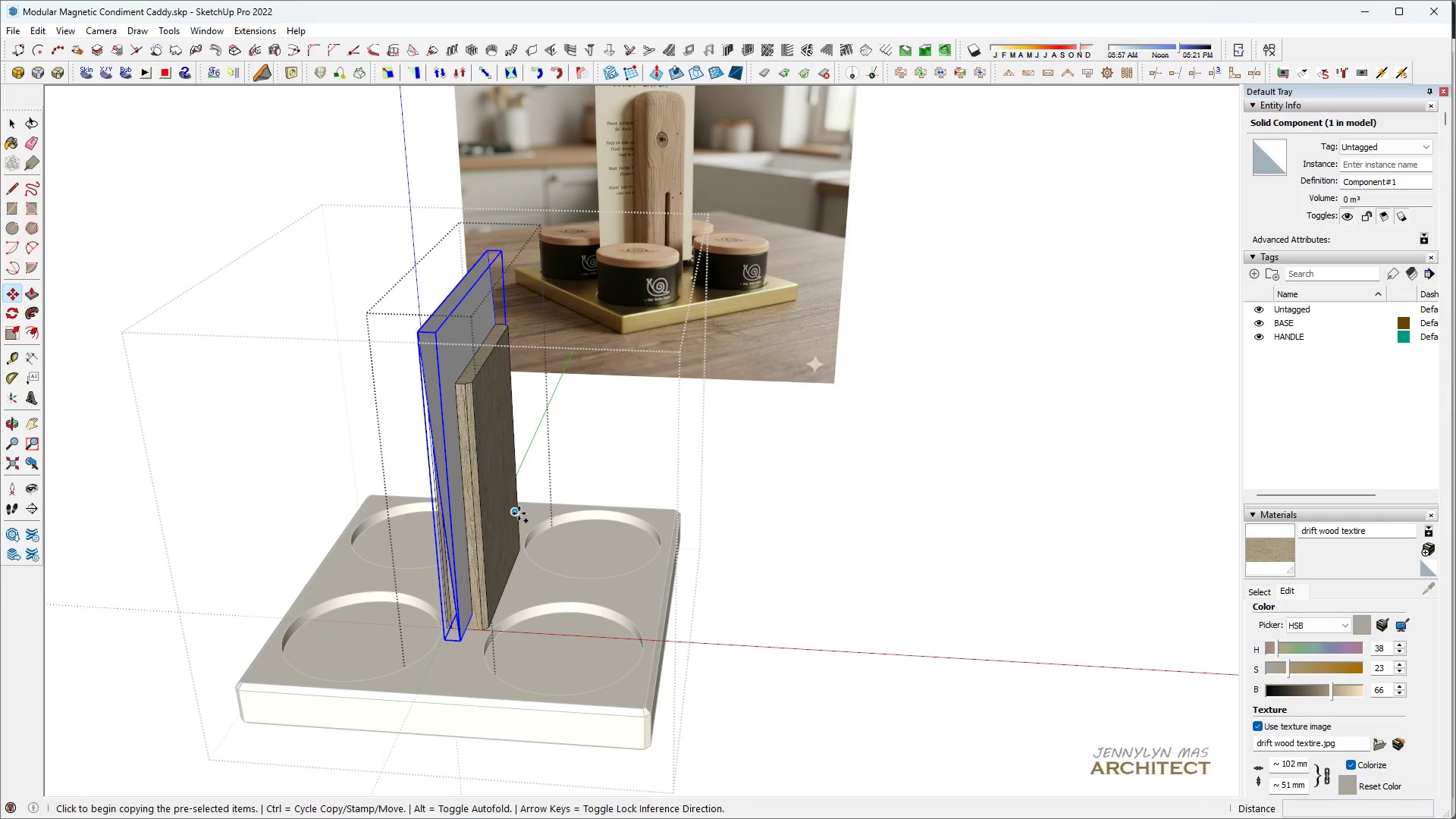 
key(Control+C)
 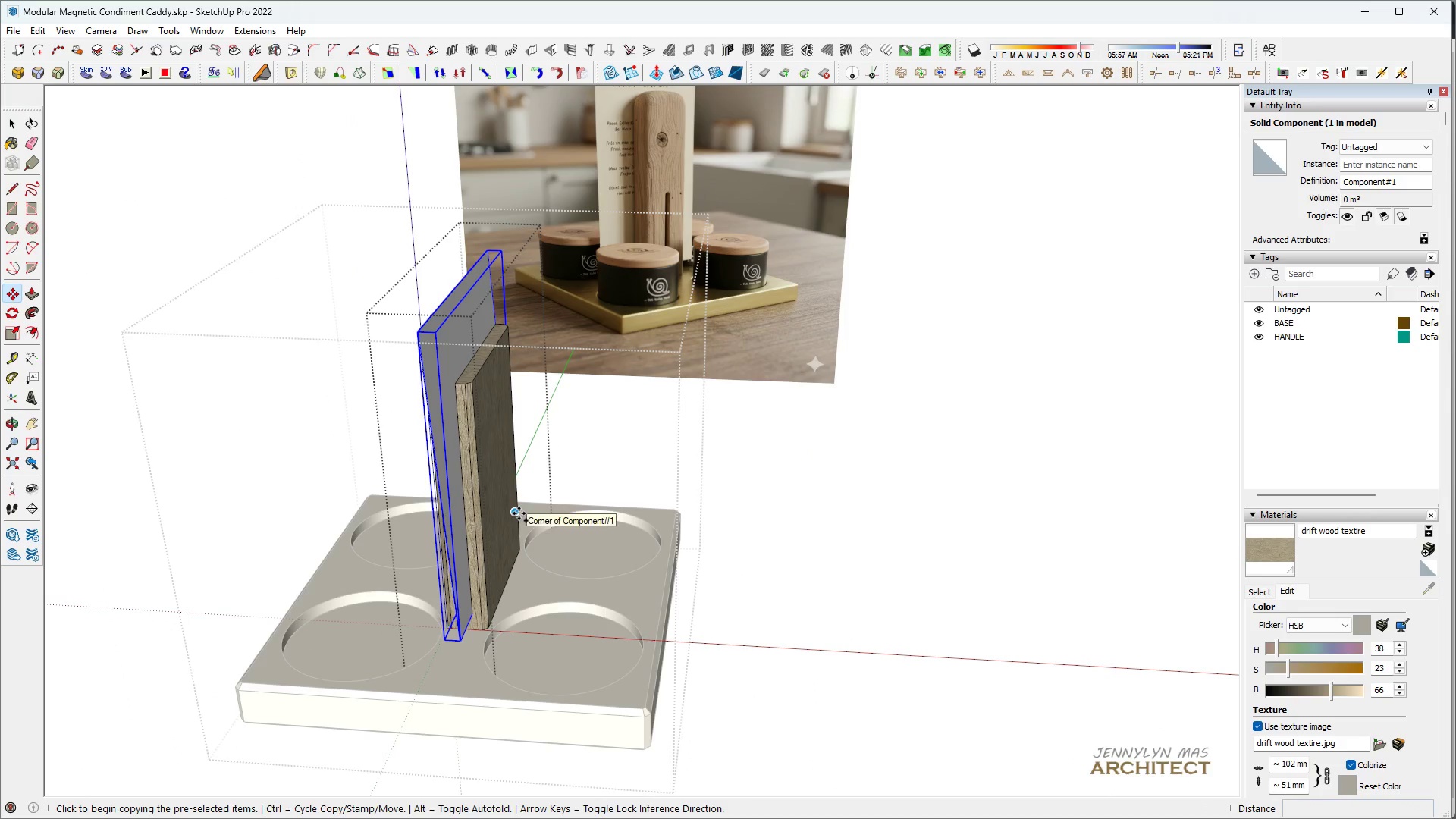 
key(Space)
 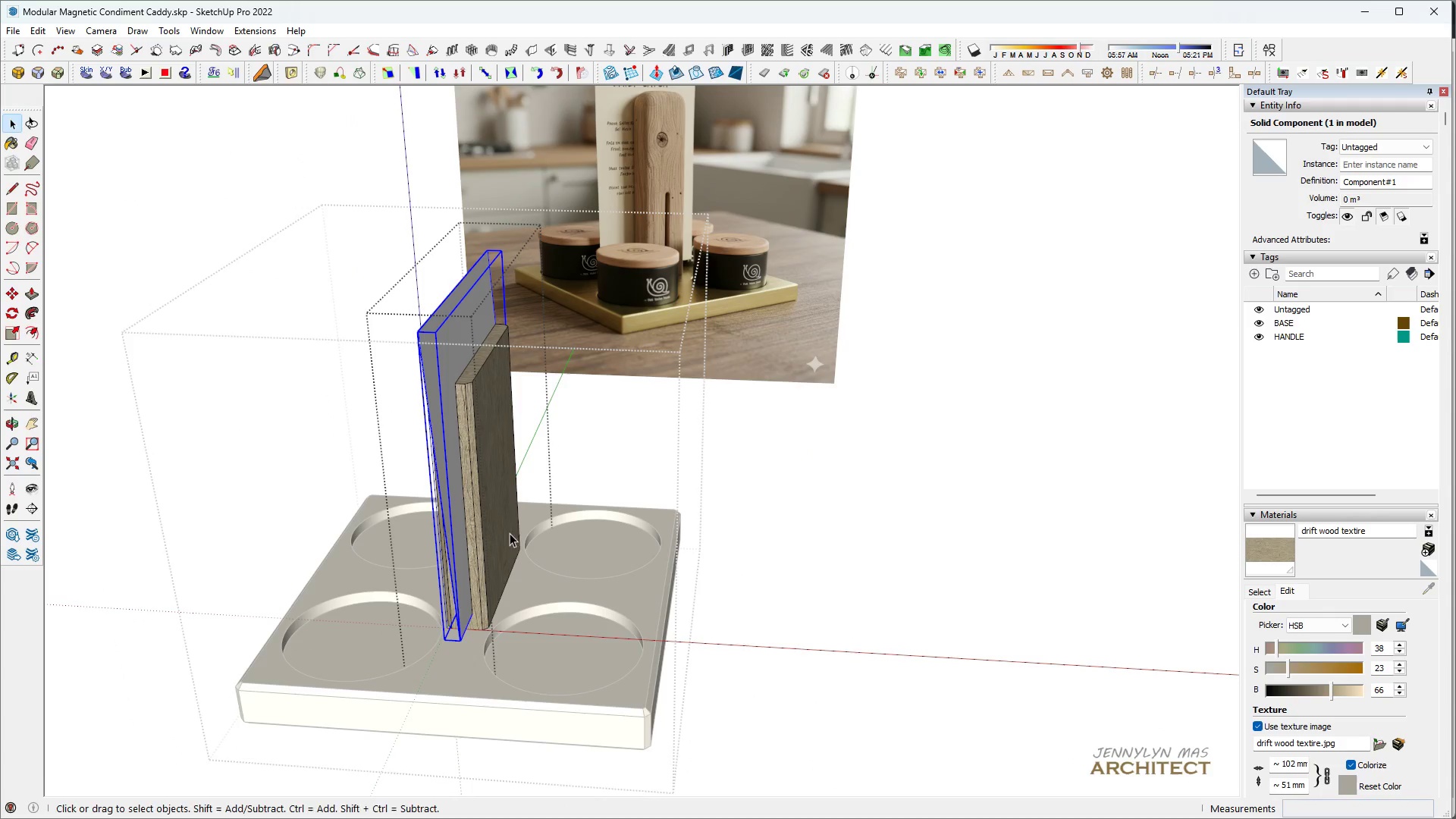 
key(H)
 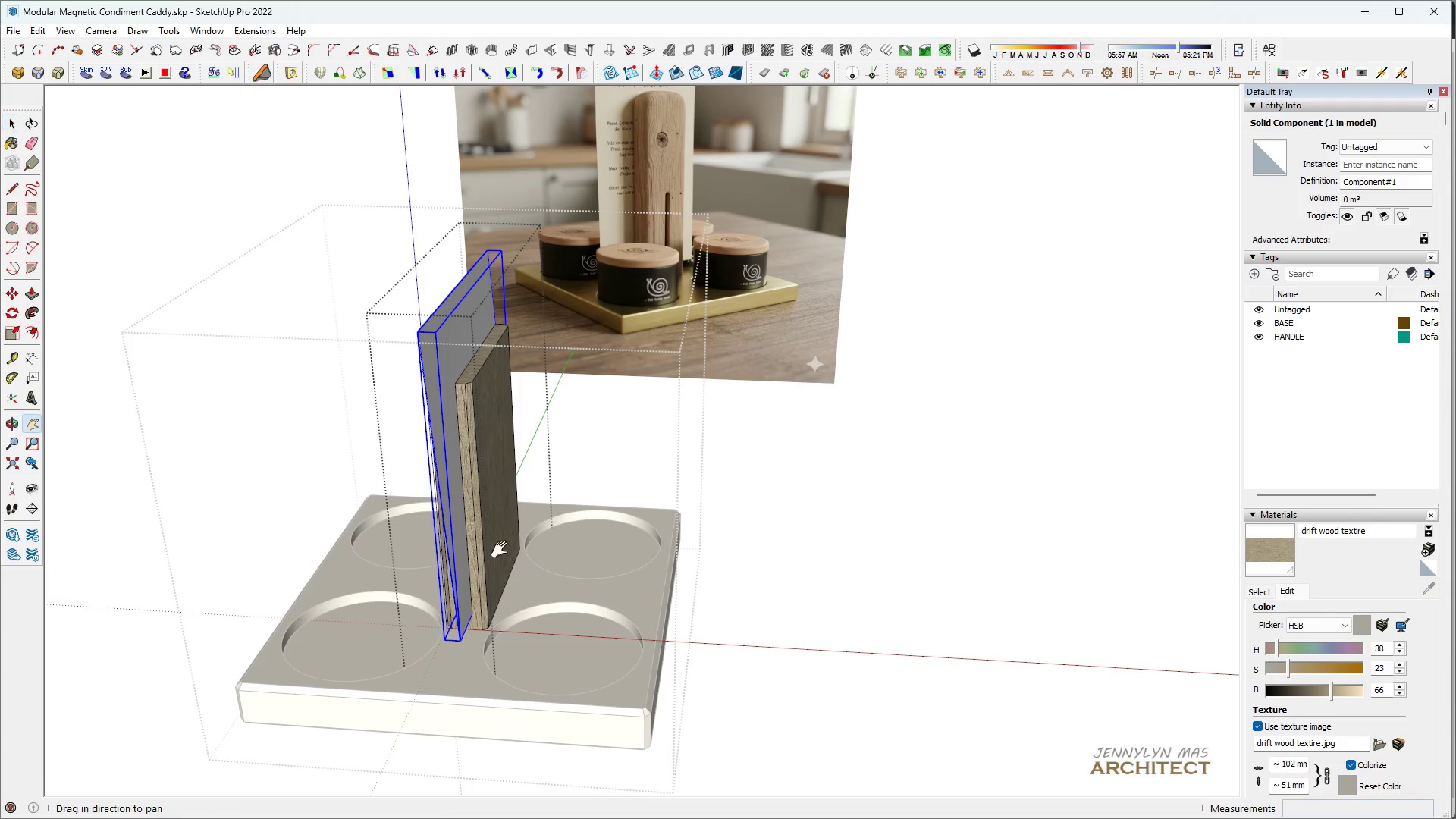 
left_click_drag(start_coordinate=[503, 550], to_coordinate=[526, 494])
 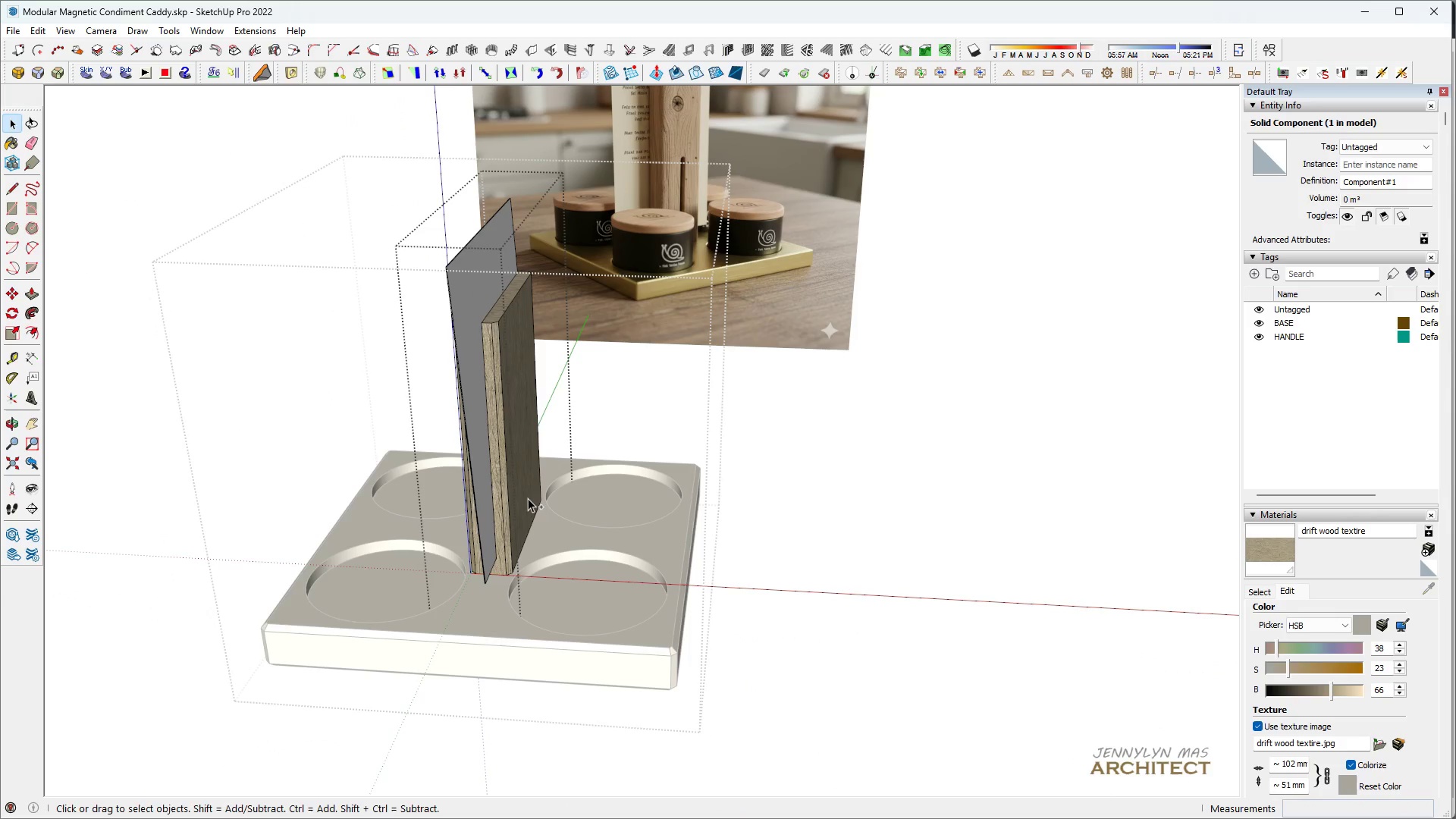 
key(Space)
 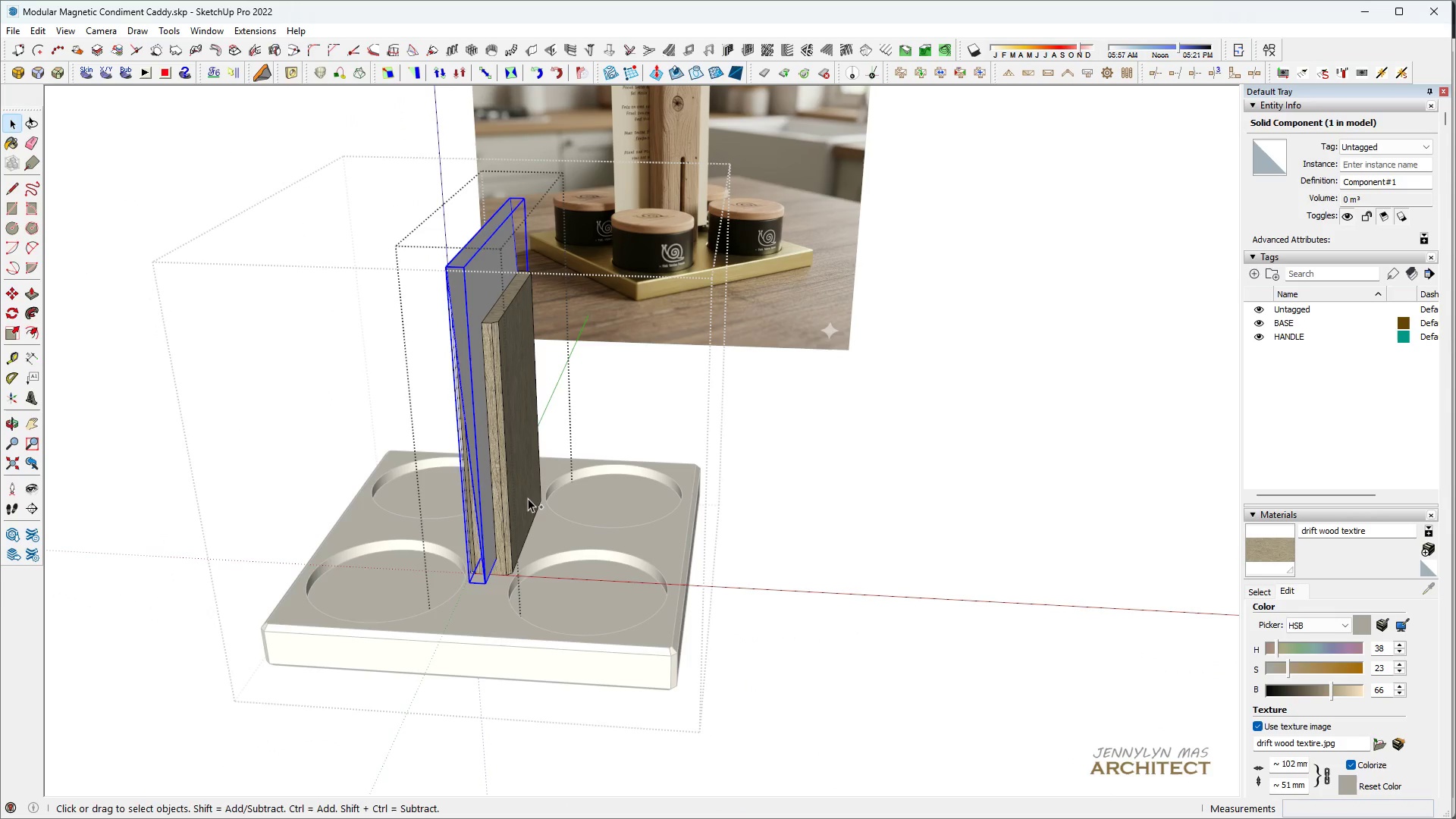 
key(Control+Z)
 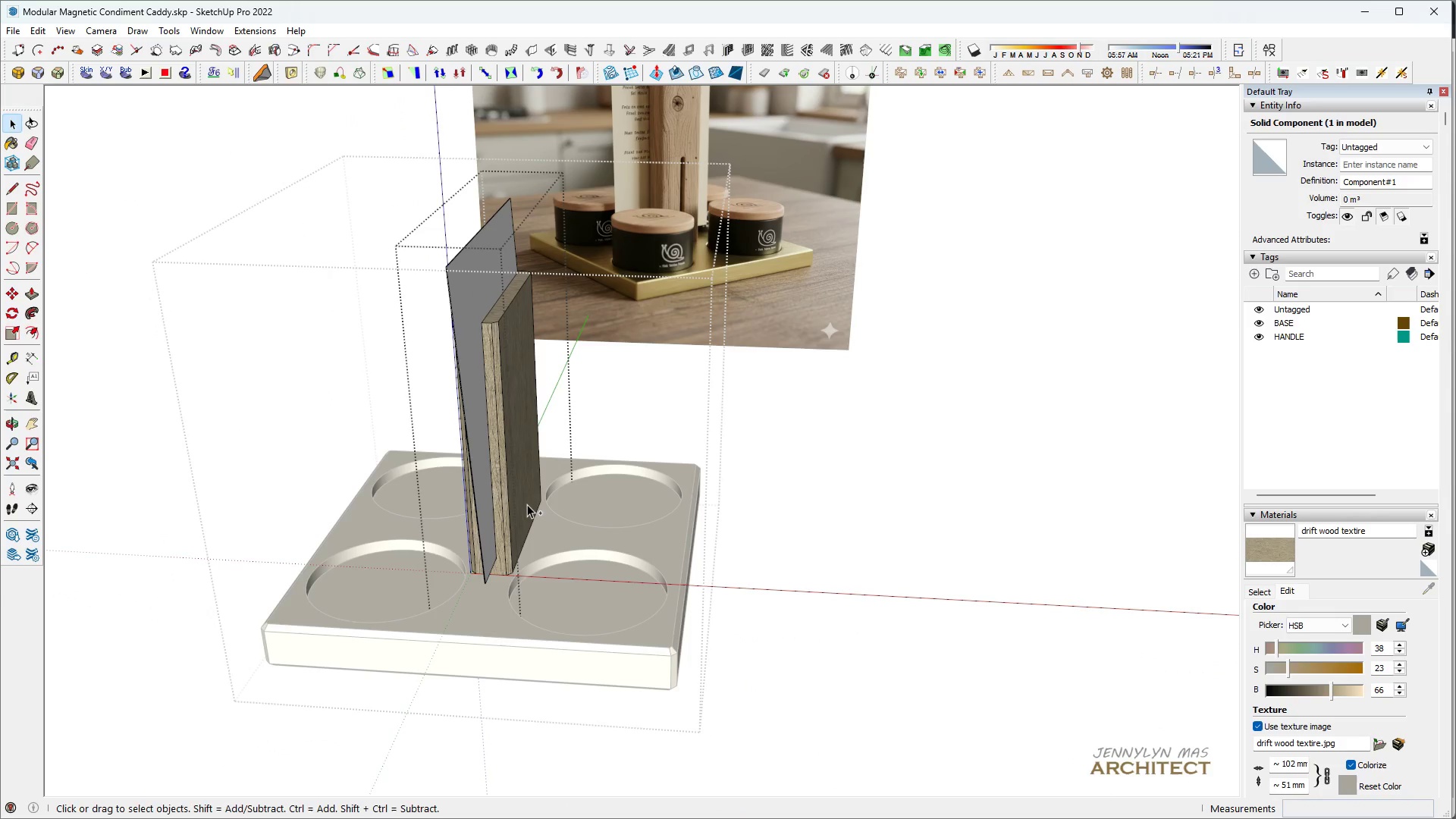 
key(Control+Z)
 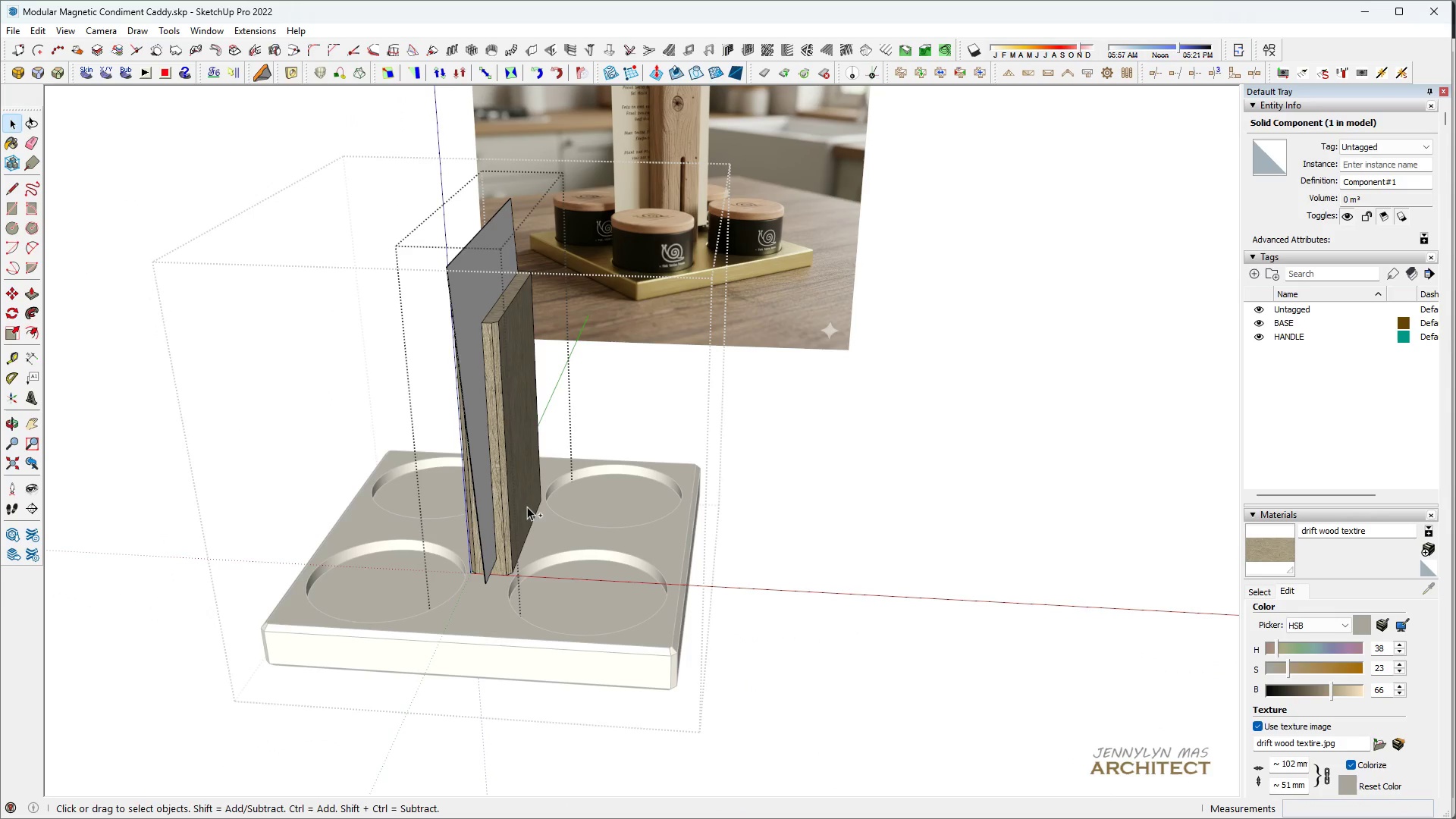 
key(Control+Z)
 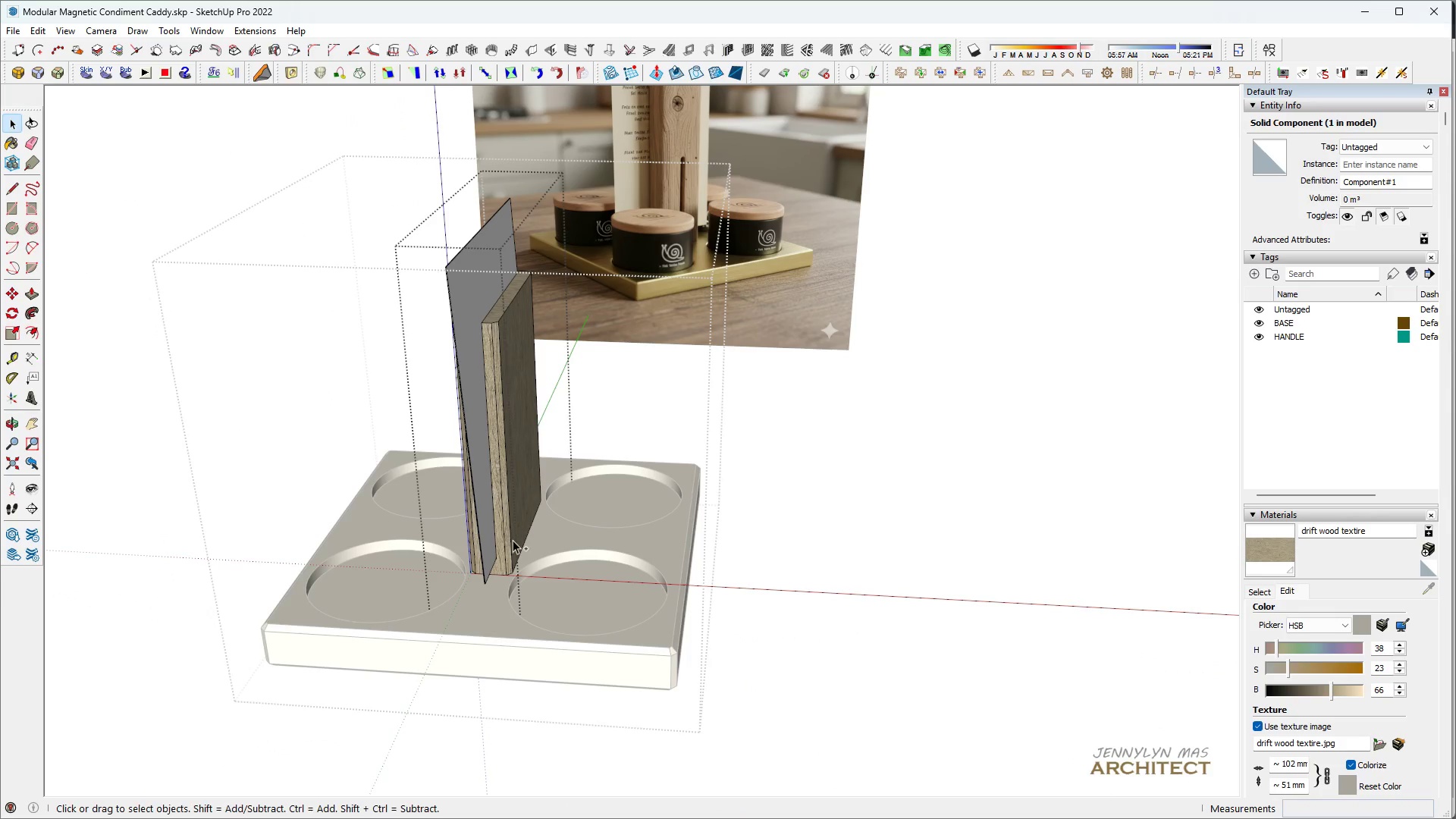 
key(Control+Z)
 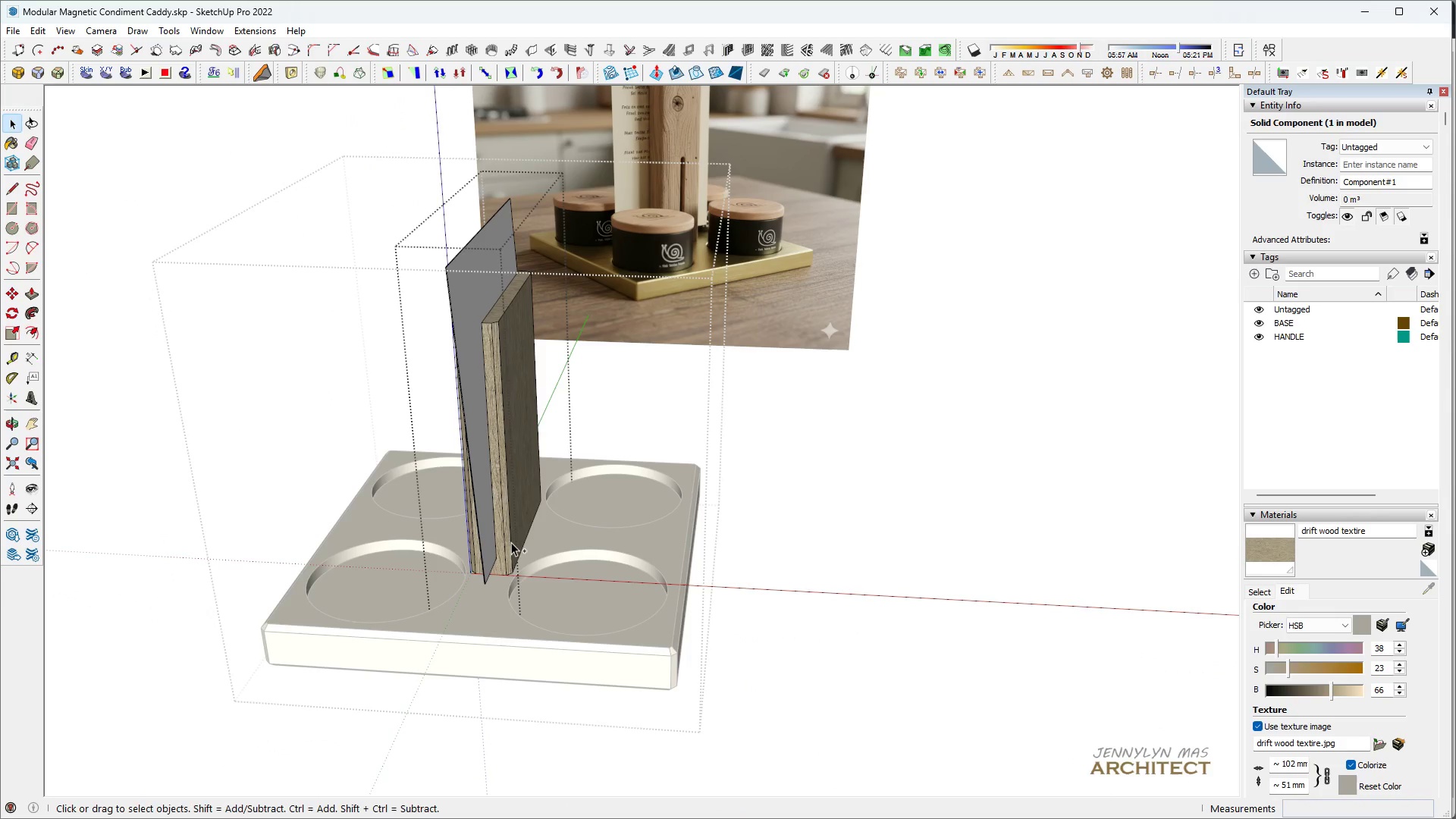 
key(Control+Z)
 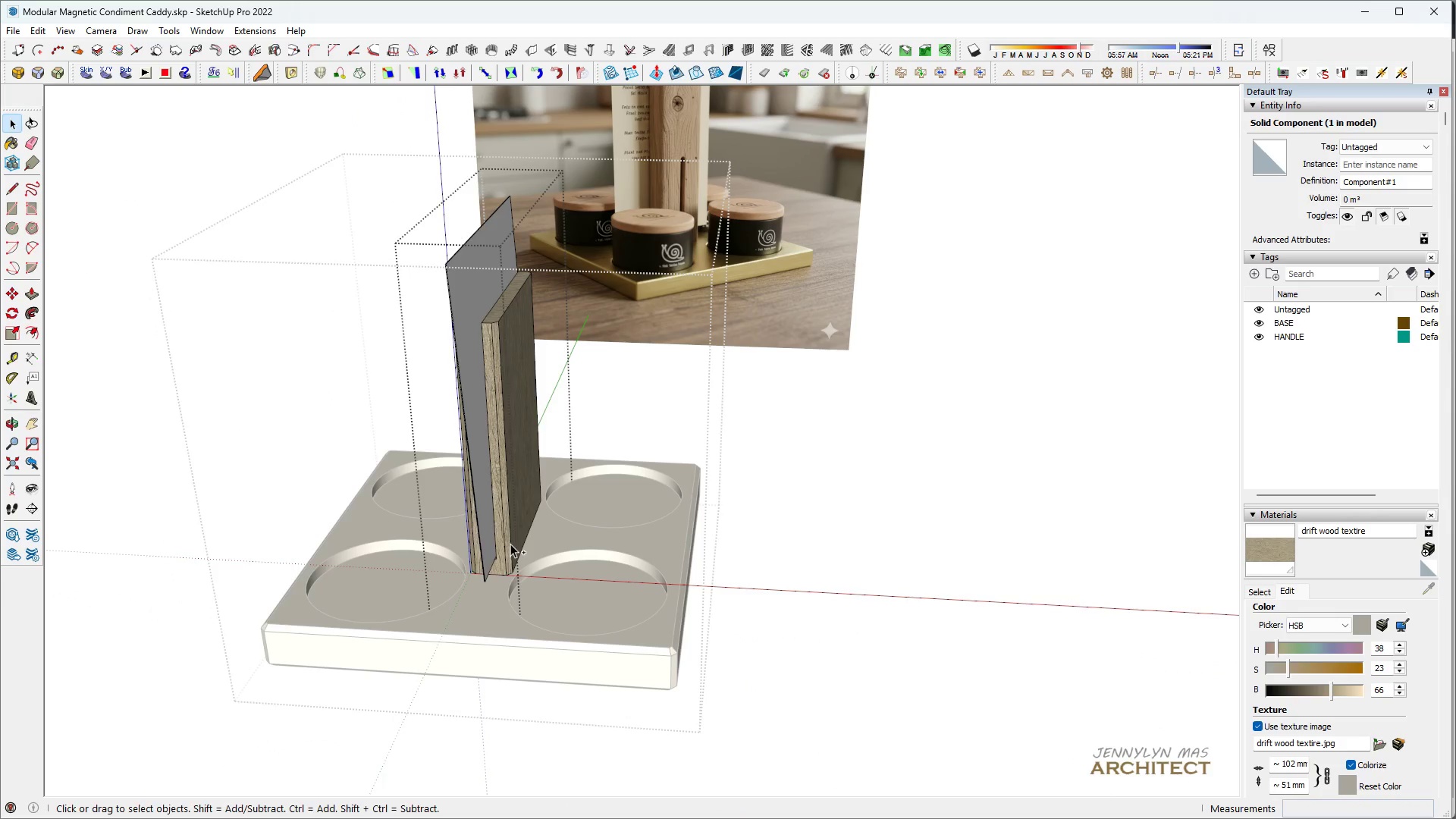 
key(Control+Z)
 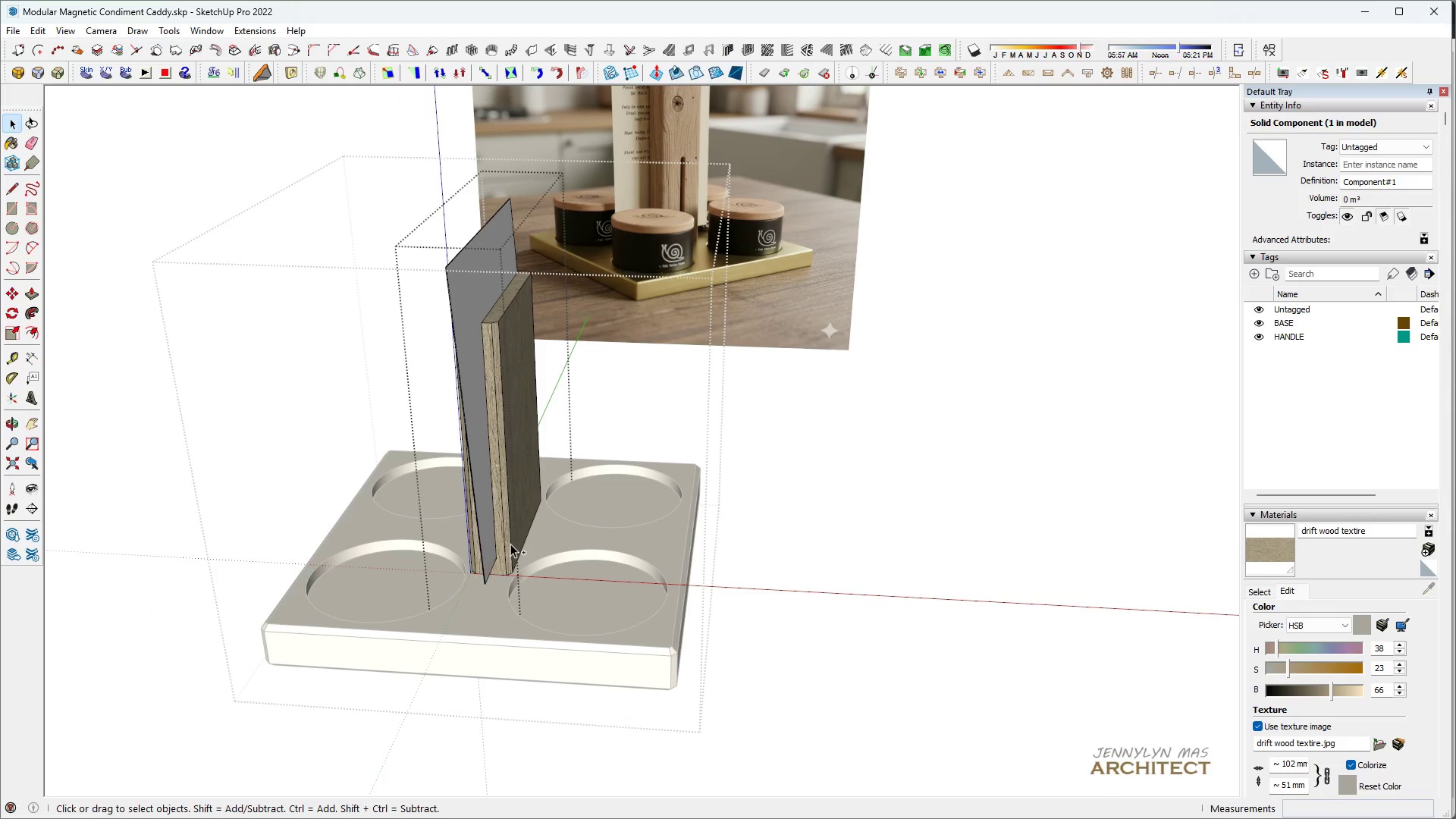 
key(Control+Z)
 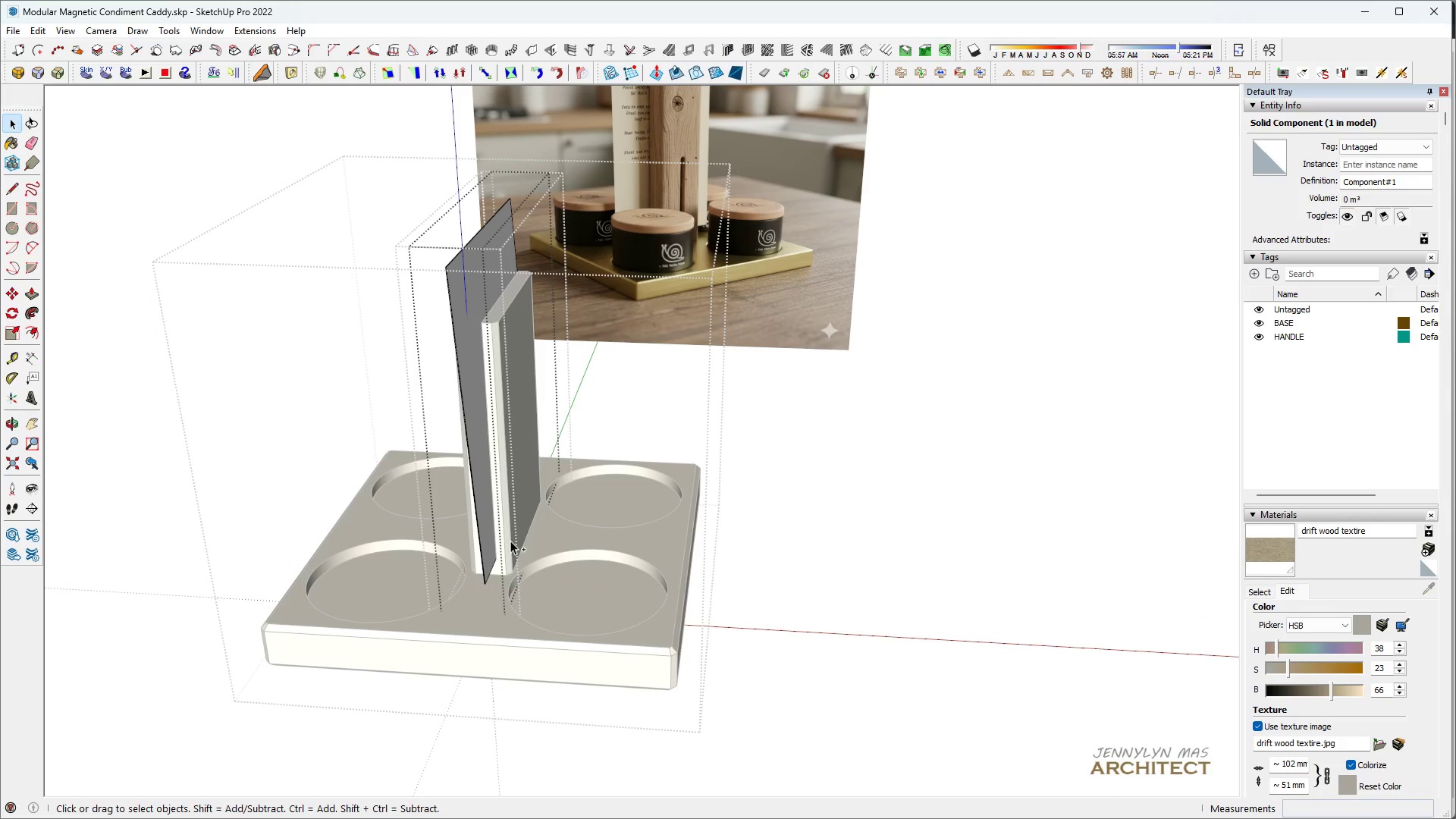 
key(Control+Z)
 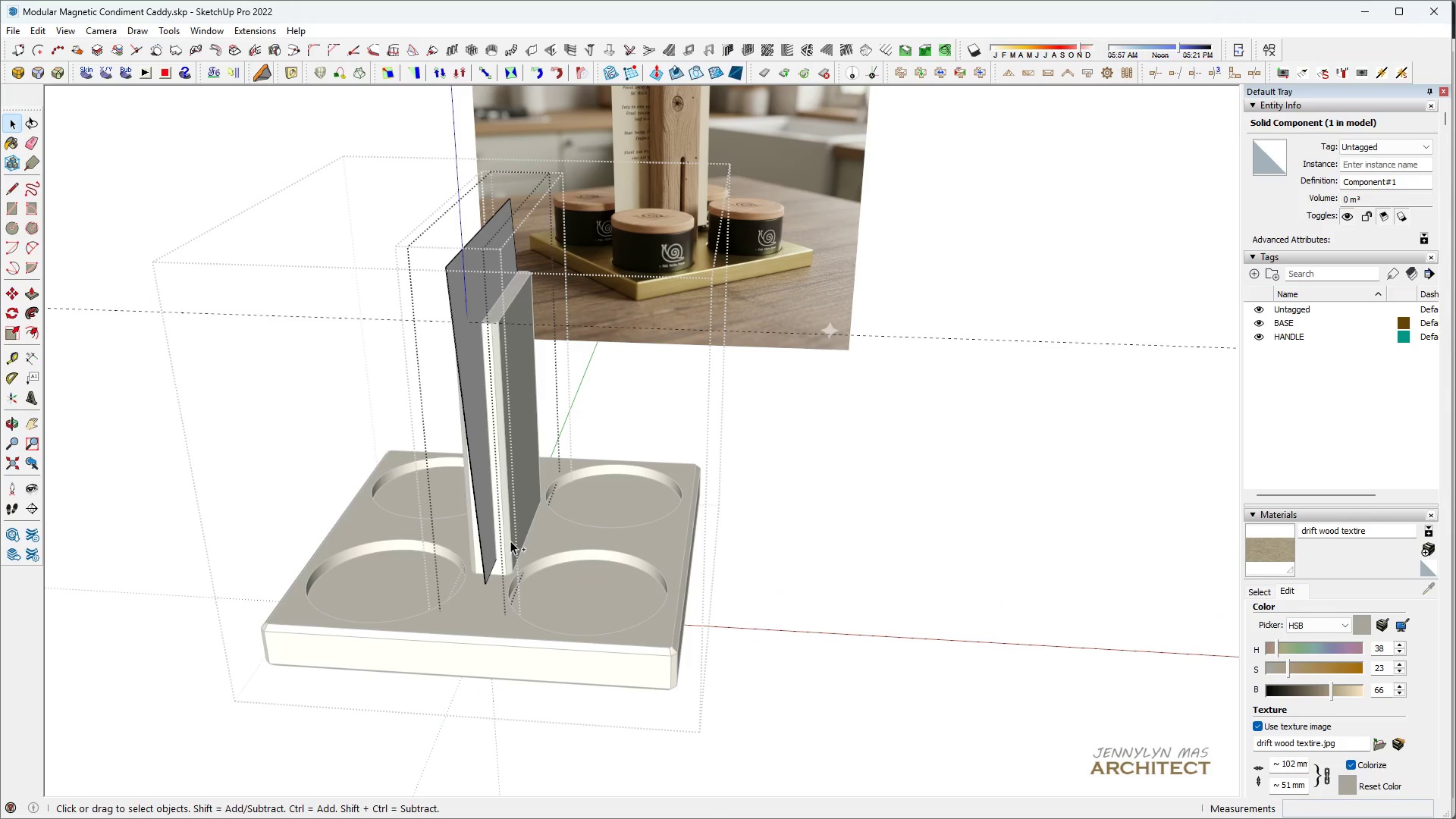 
key(Control+Z)
 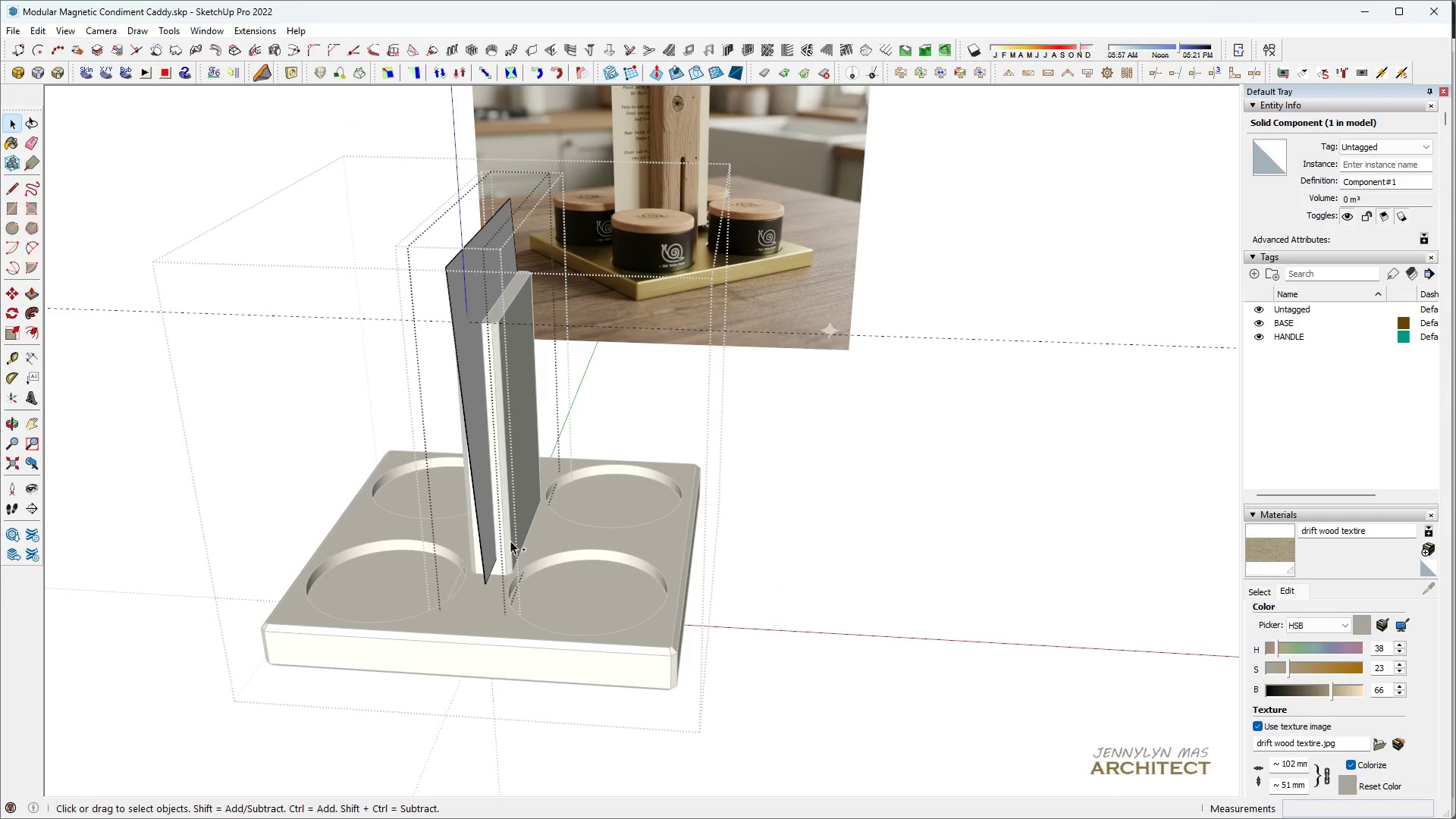 
key(Control+Z)
 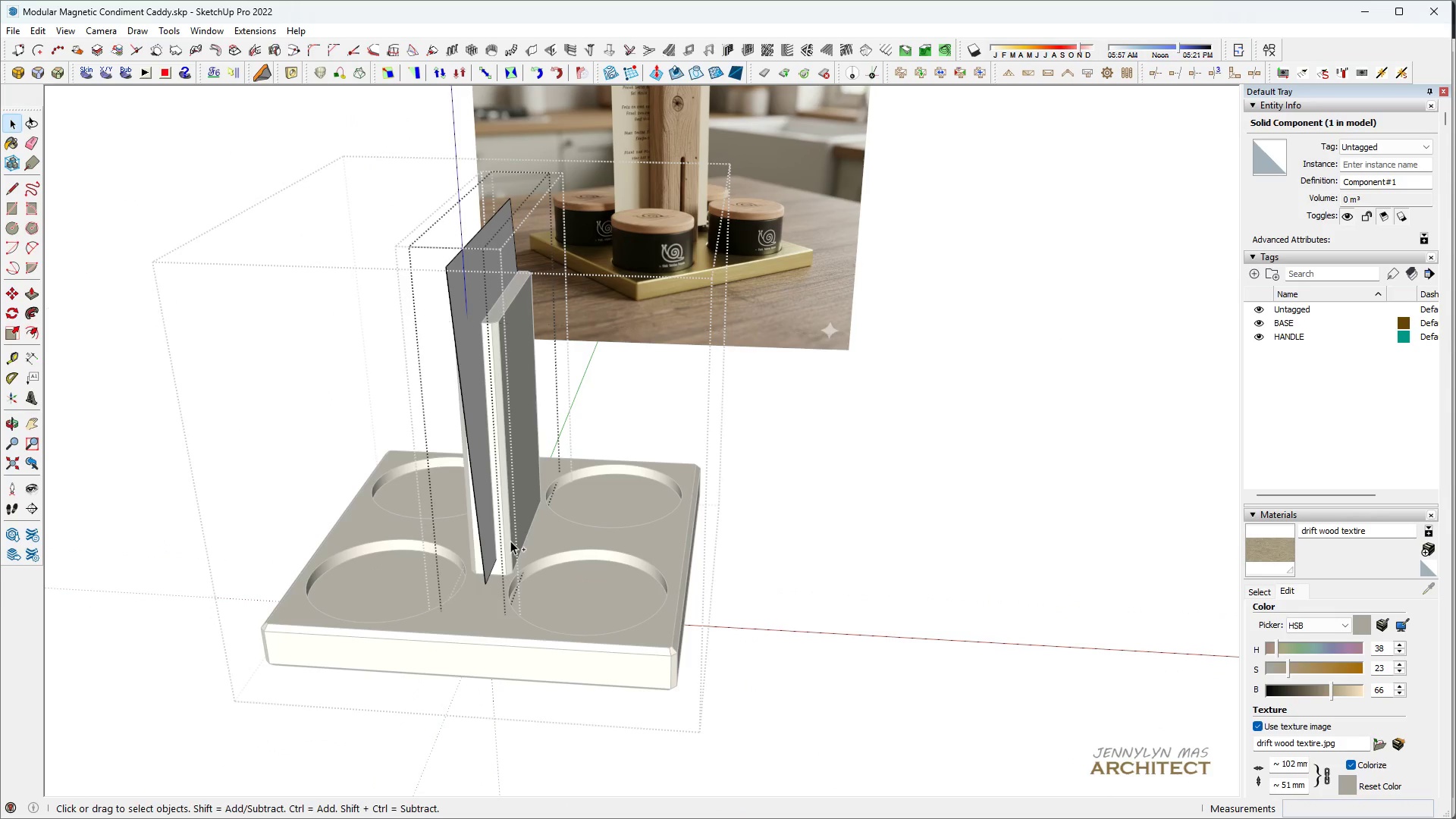 
key(Control+Z)
 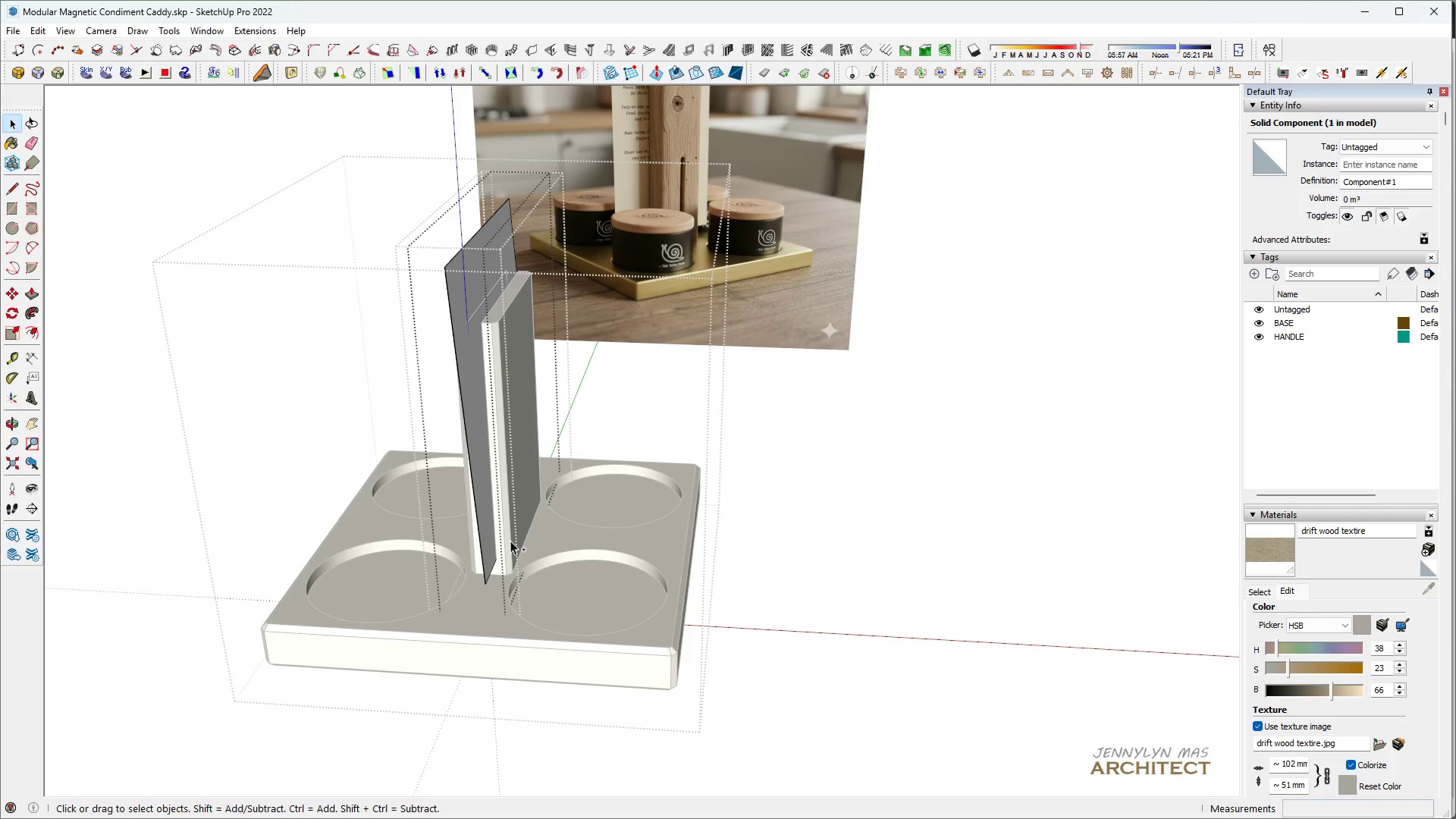 
key(Control+Z)
 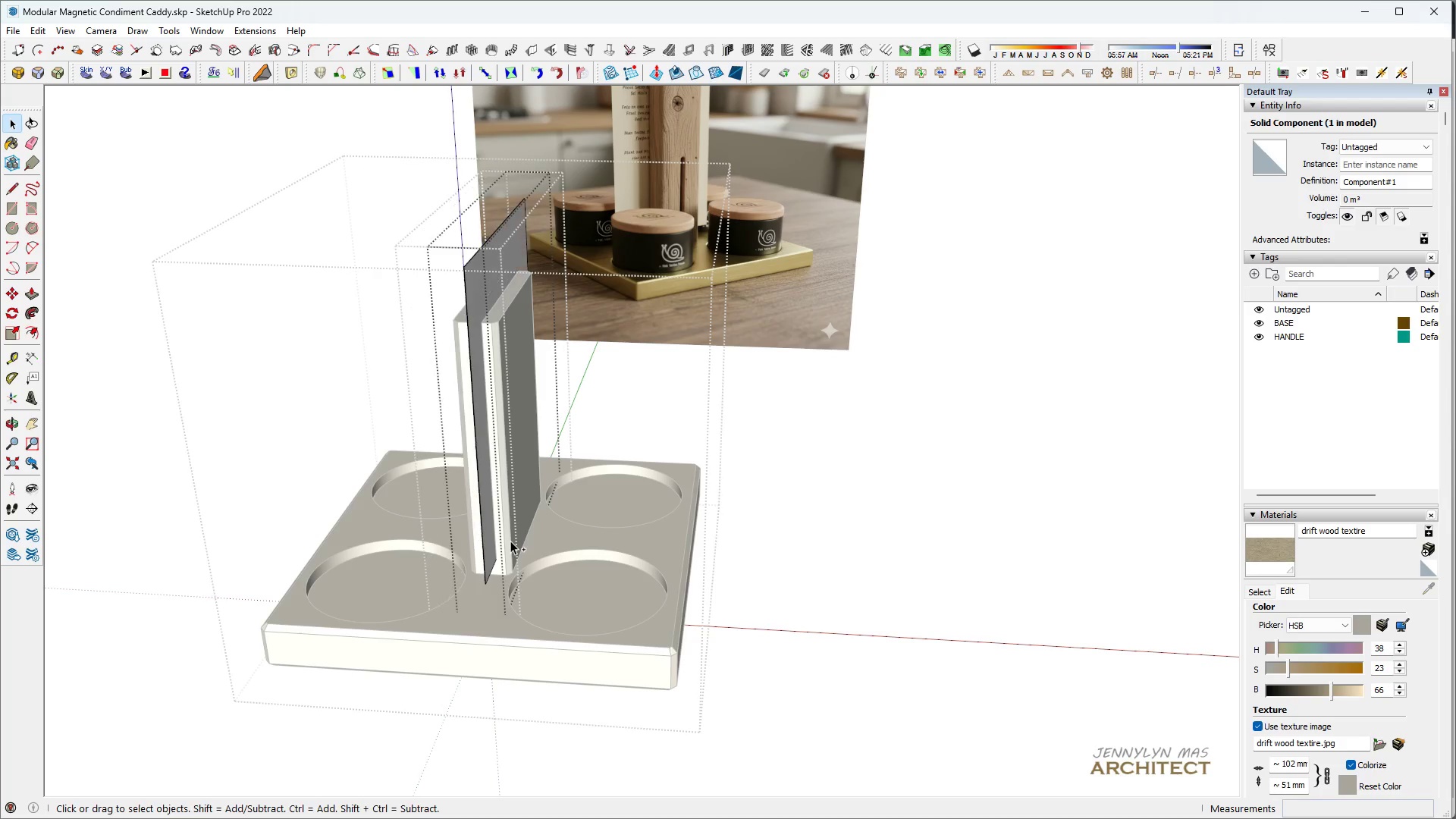 
key(Control+Z)
 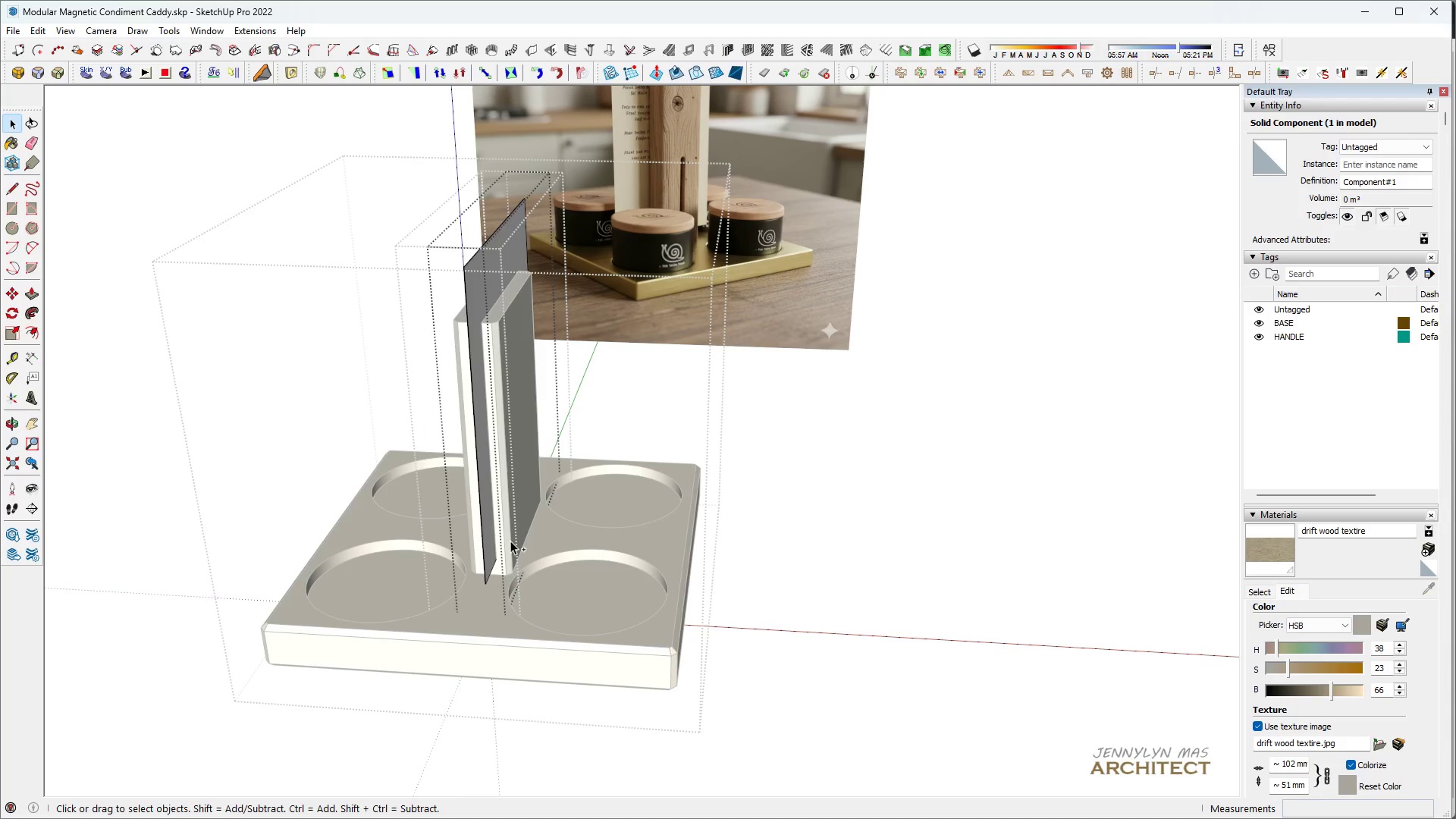 
key(Control+Z)
 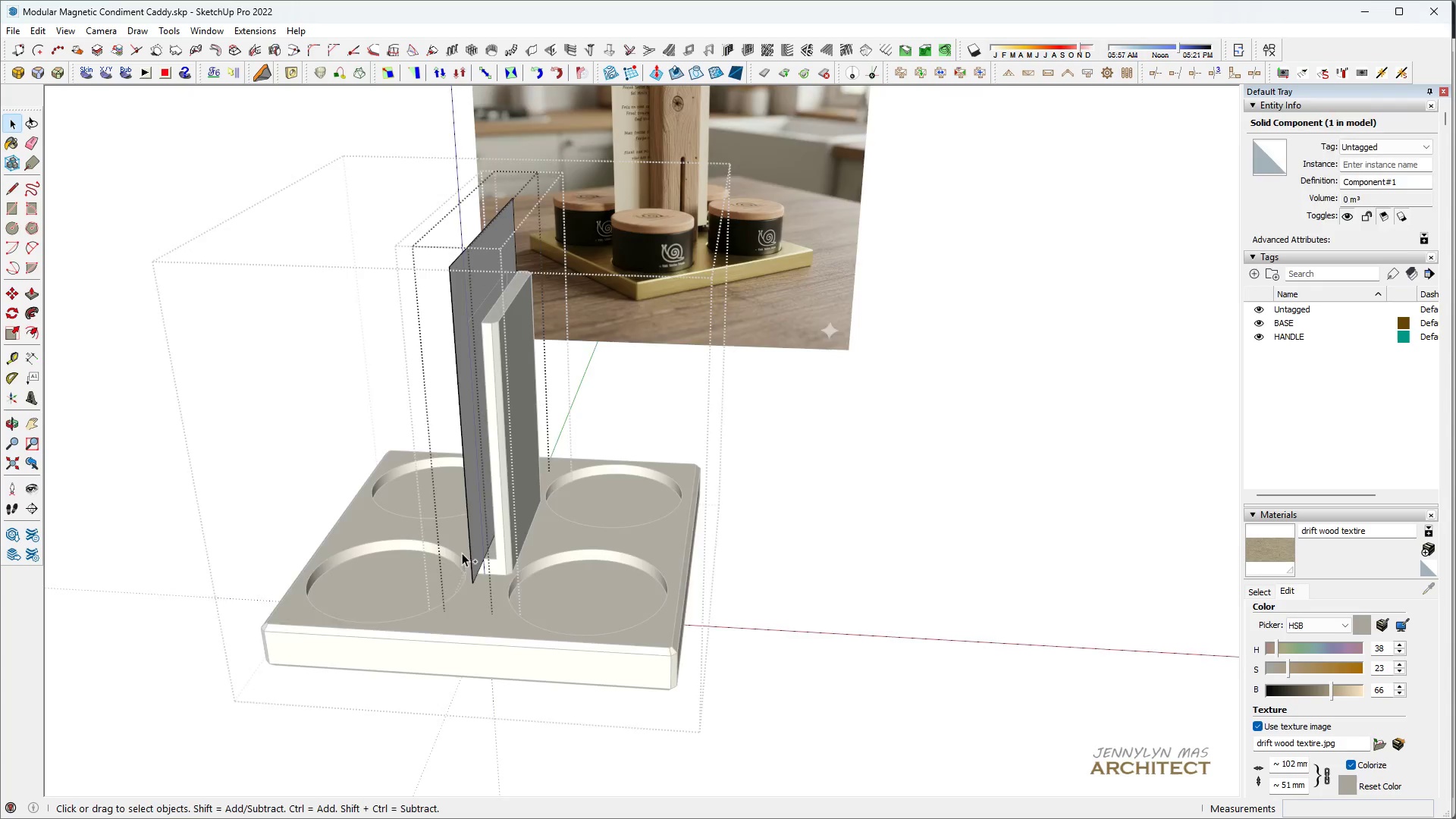 
scroll: coordinate [487, 504], scroll_direction: up, amount: 9.0
 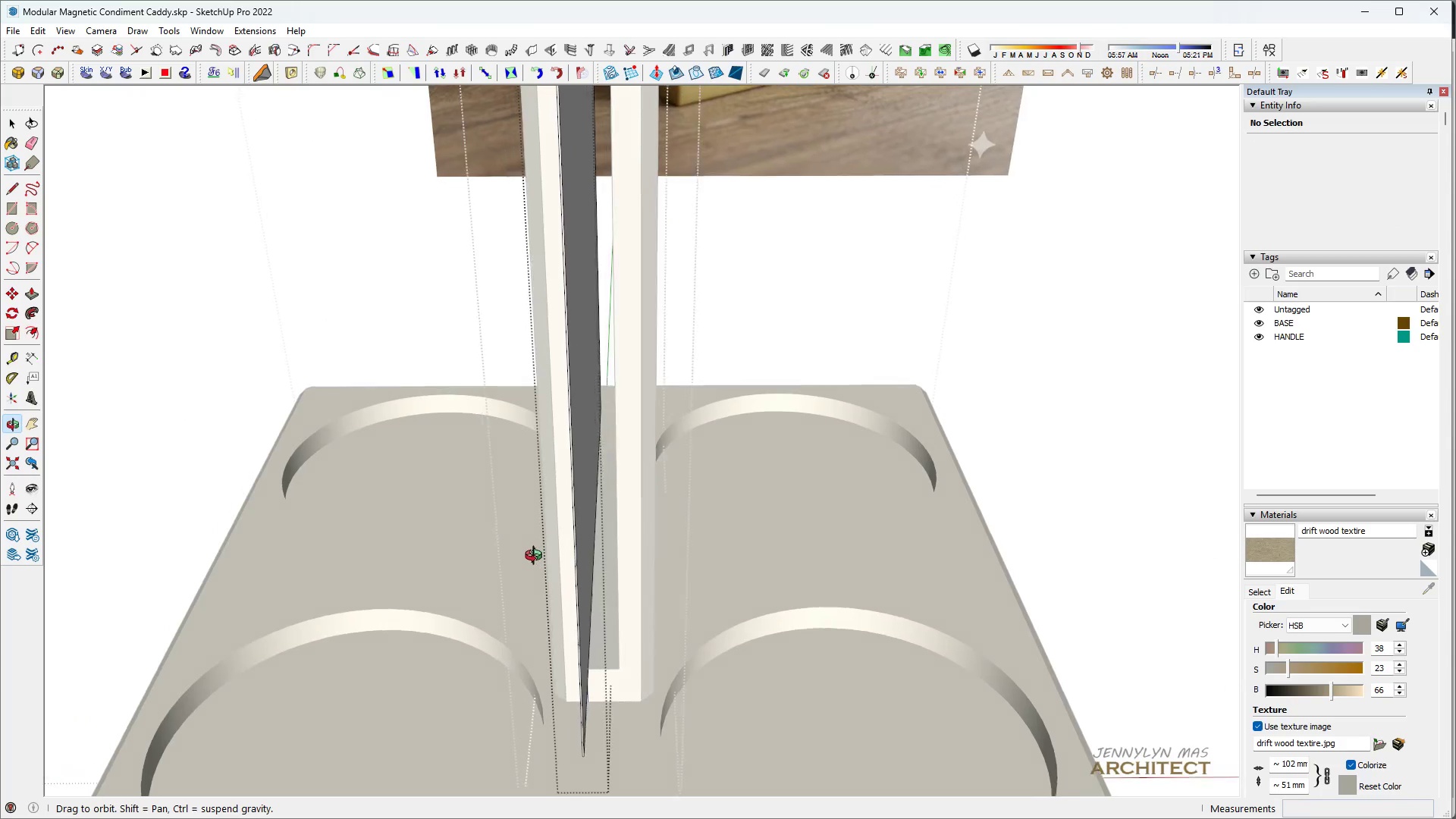 
key(Space)
 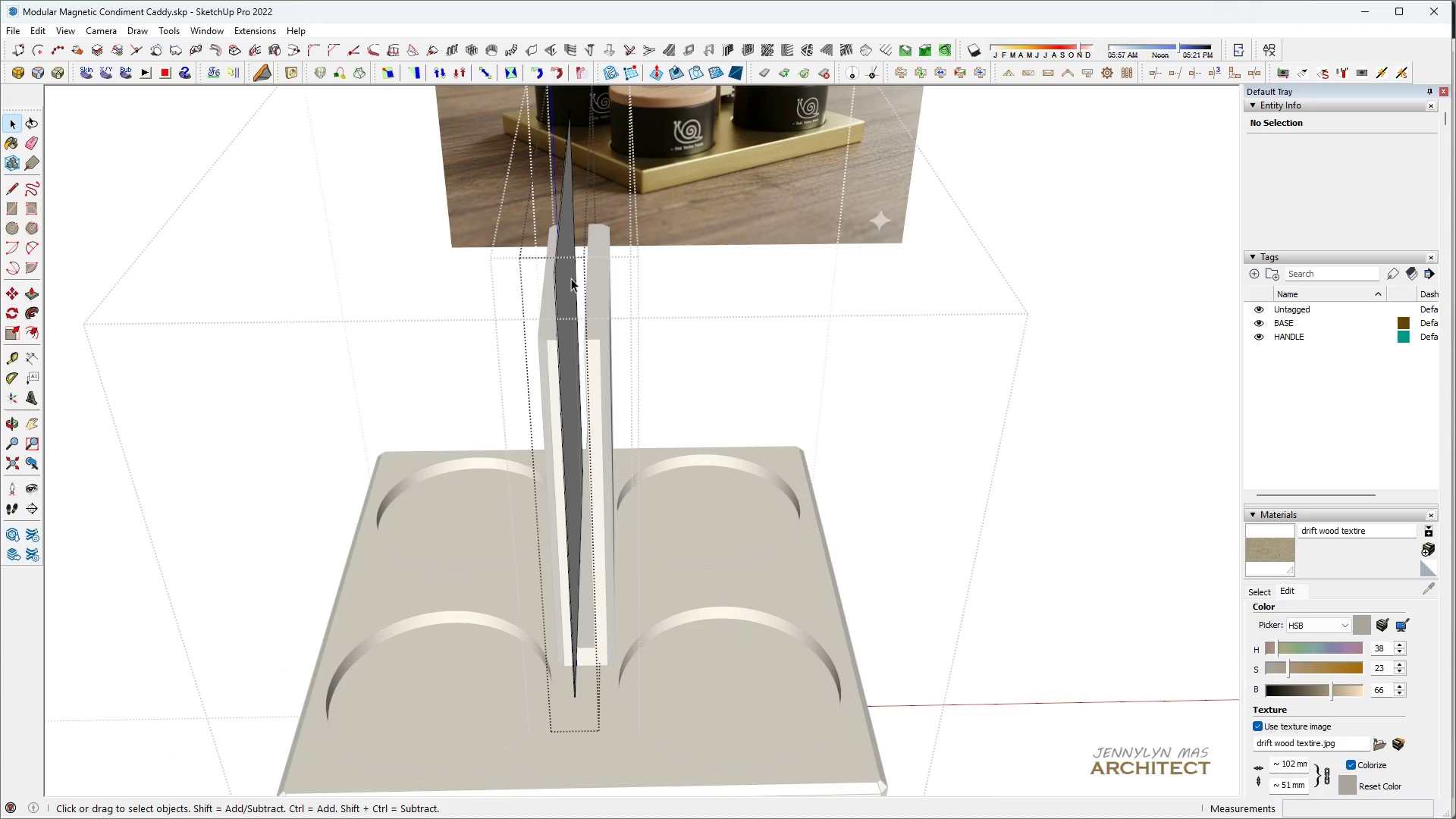 
scroll: coordinate [544, 577], scroll_direction: down, amount: 5.0
 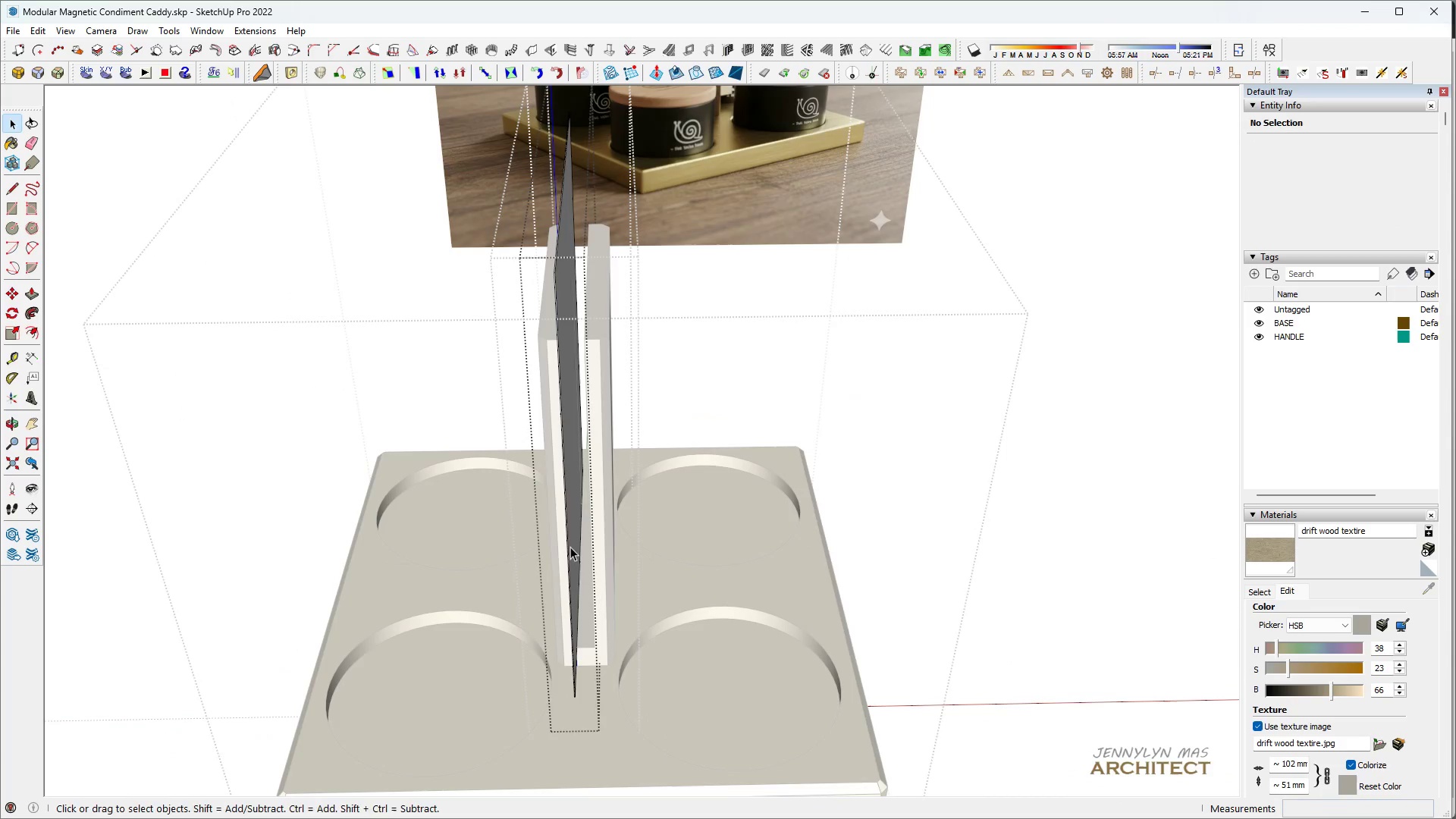 
left_click([566, 277])
 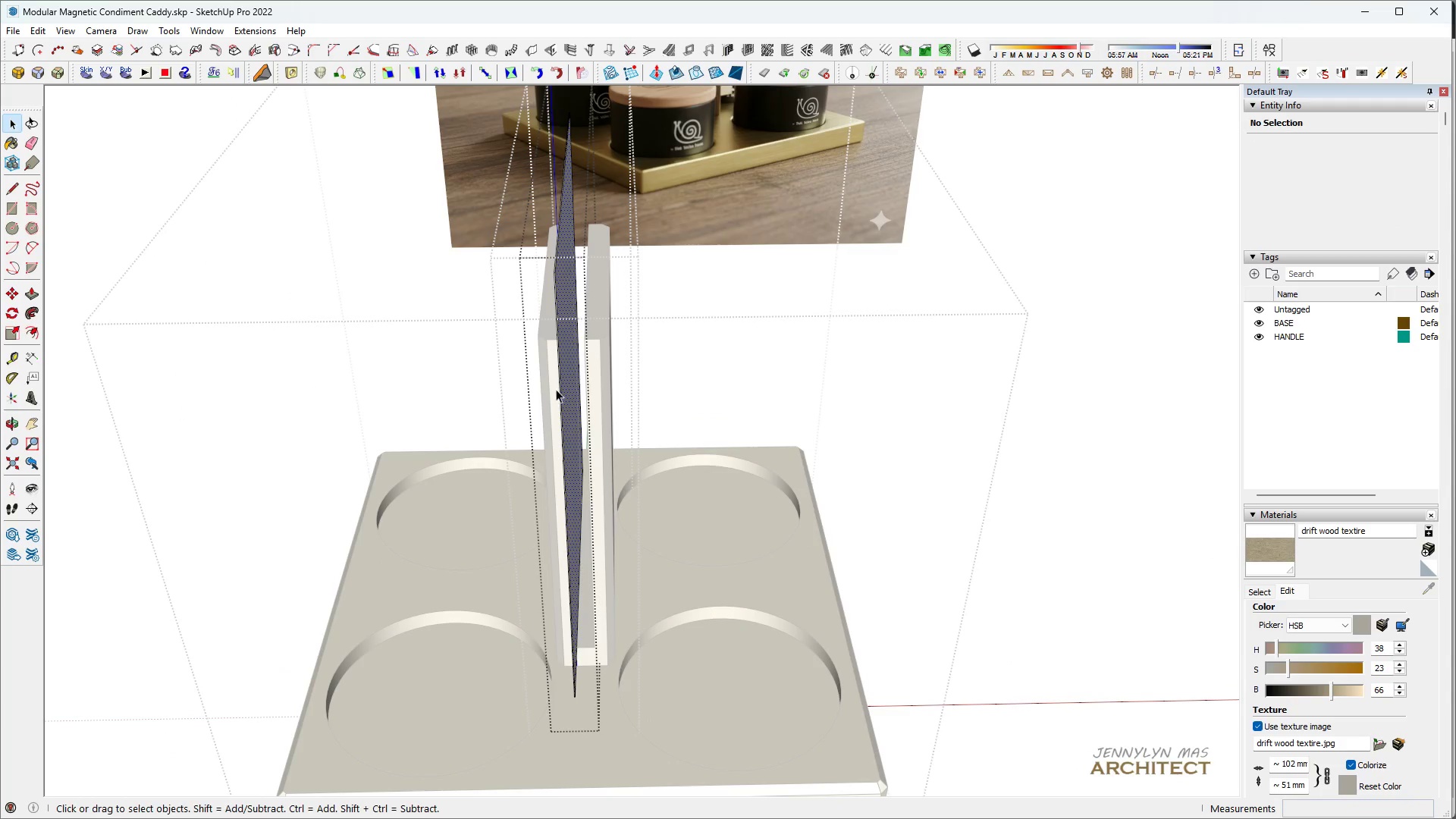 
scroll: coordinate [544, 435], scroll_direction: up, amount: 1.0
 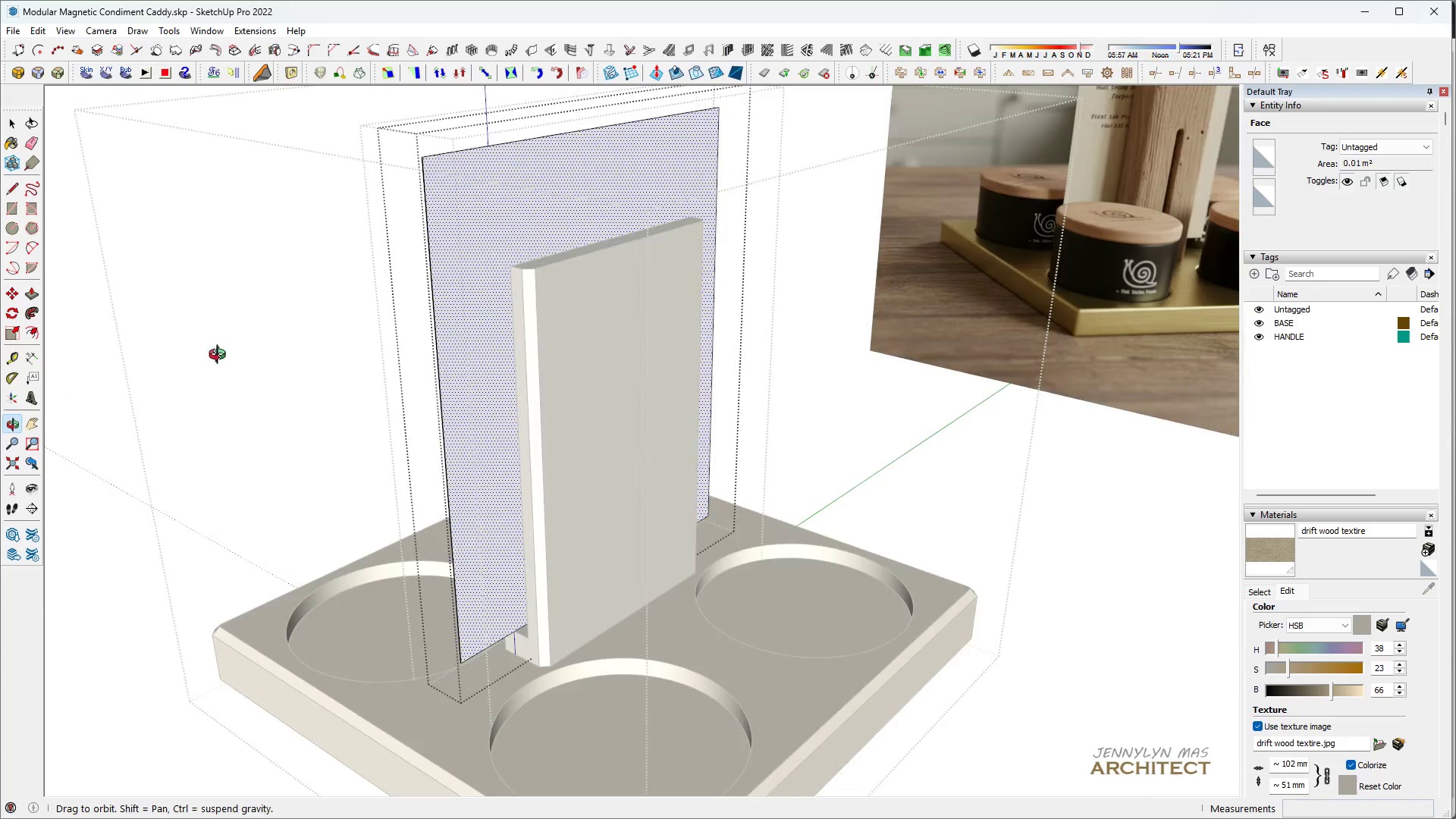 
key(Space)
 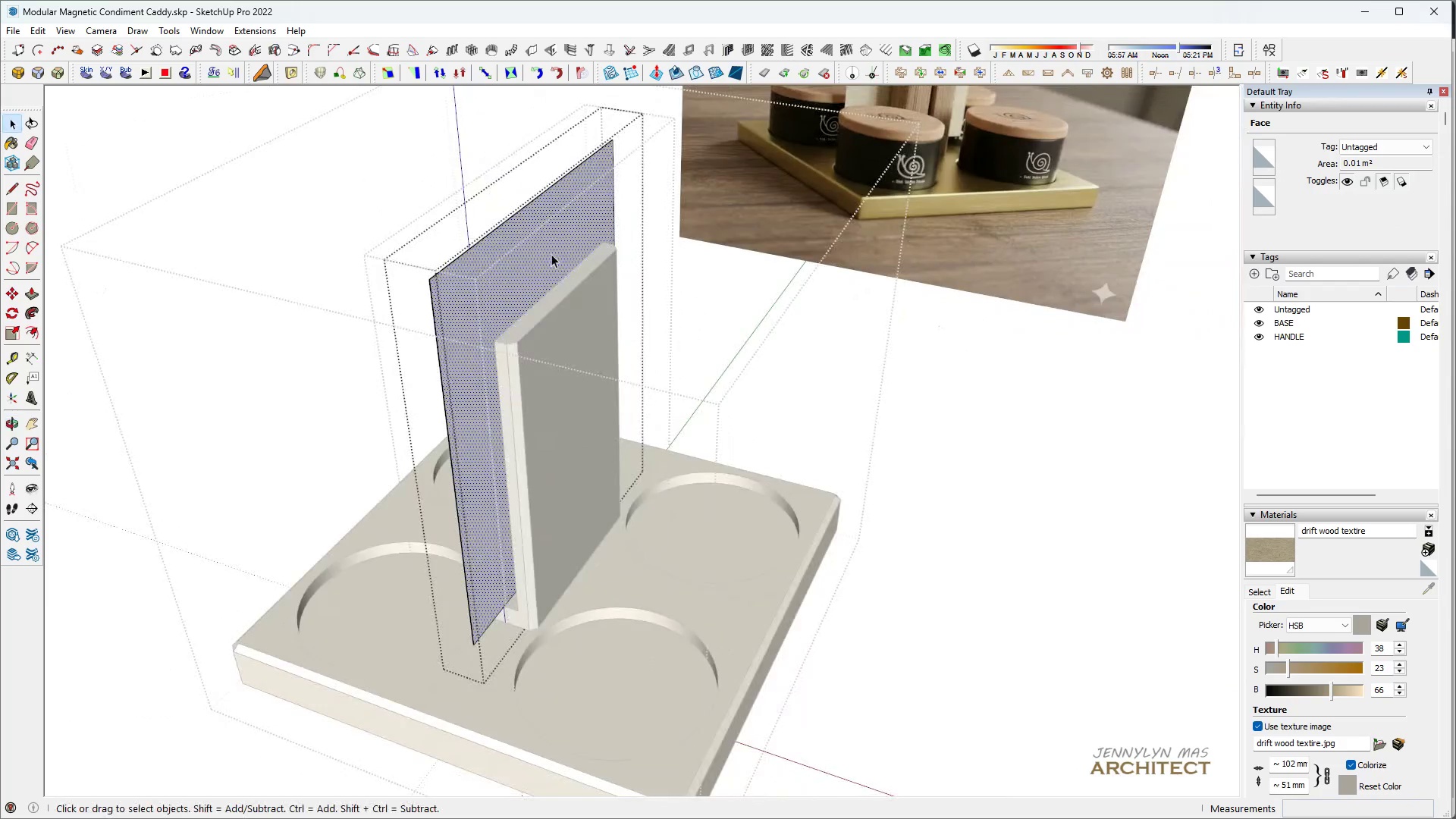 
key(Escape)
 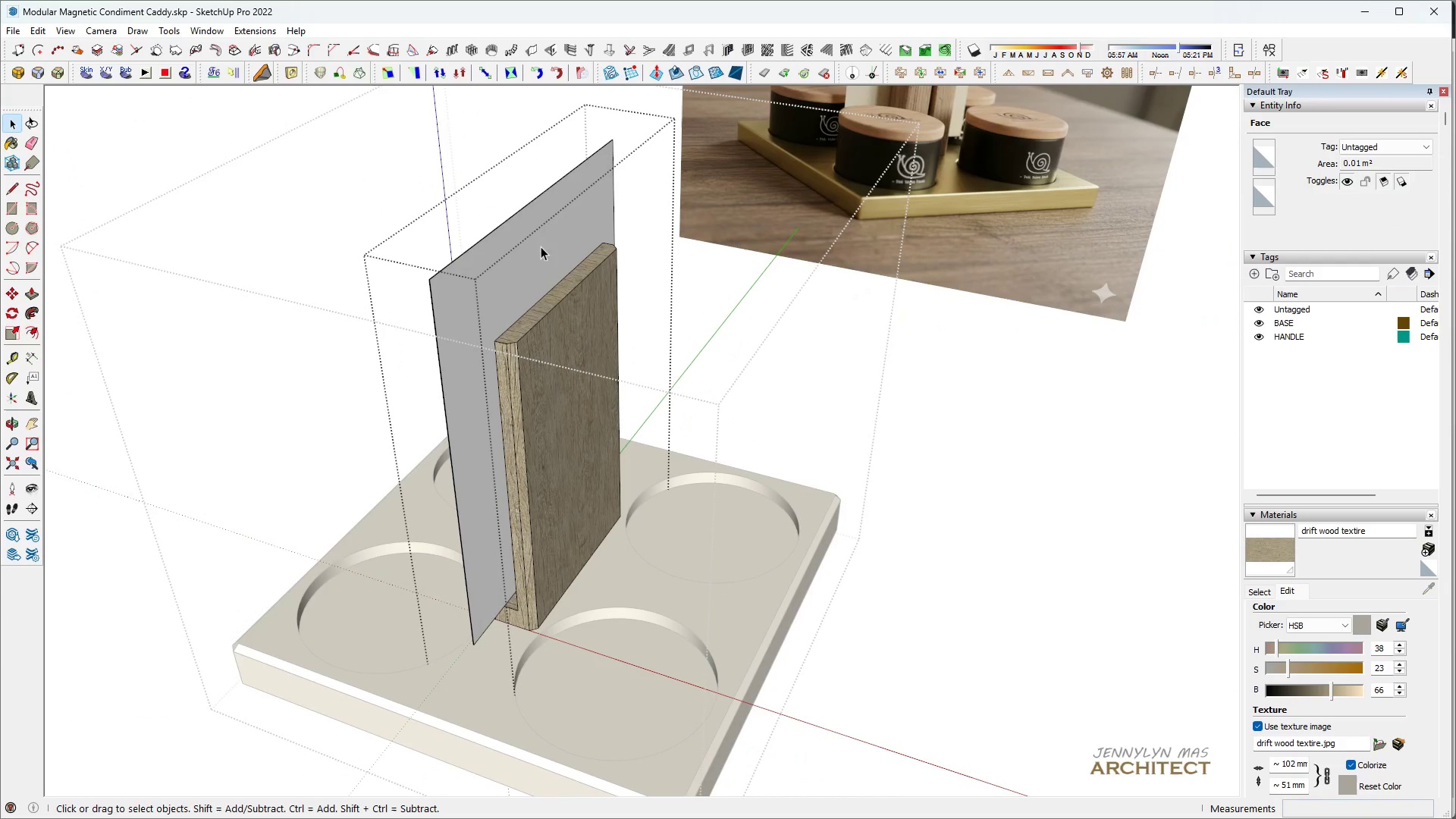 
left_click([540, 246])
 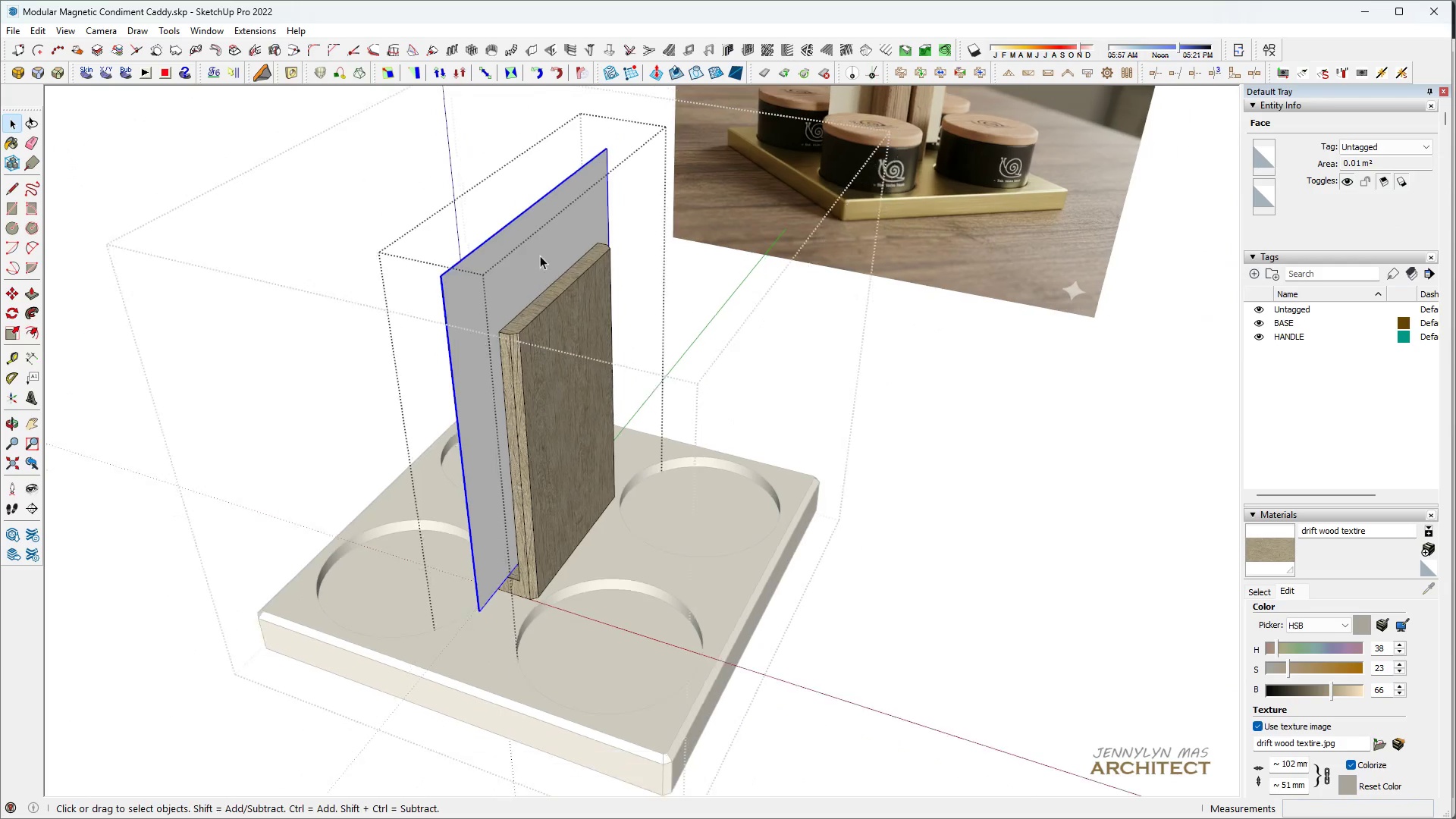 
scroll: coordinate [384, 439], scroll_direction: down, amount: 4.0
 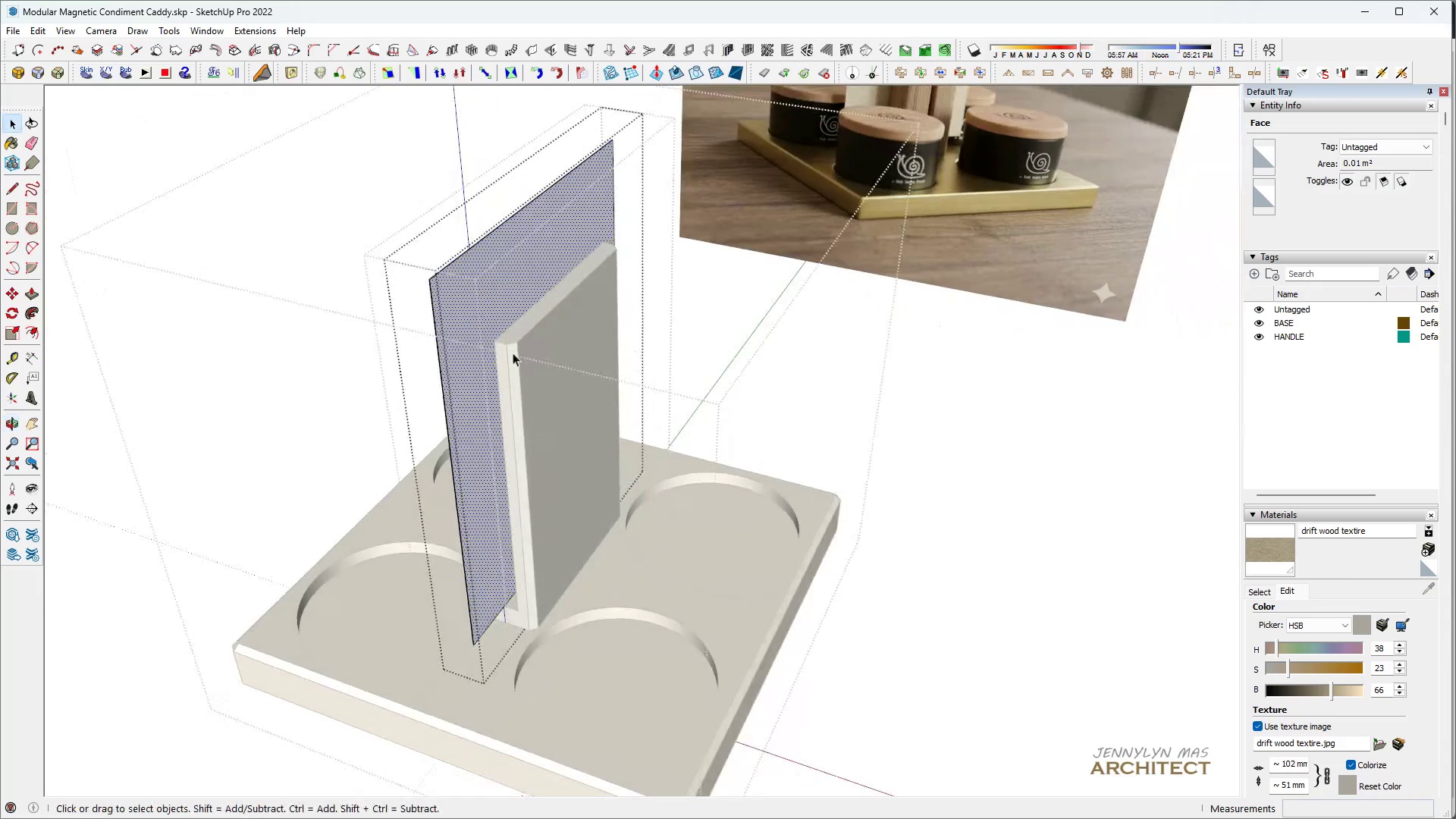 
key(Space)
 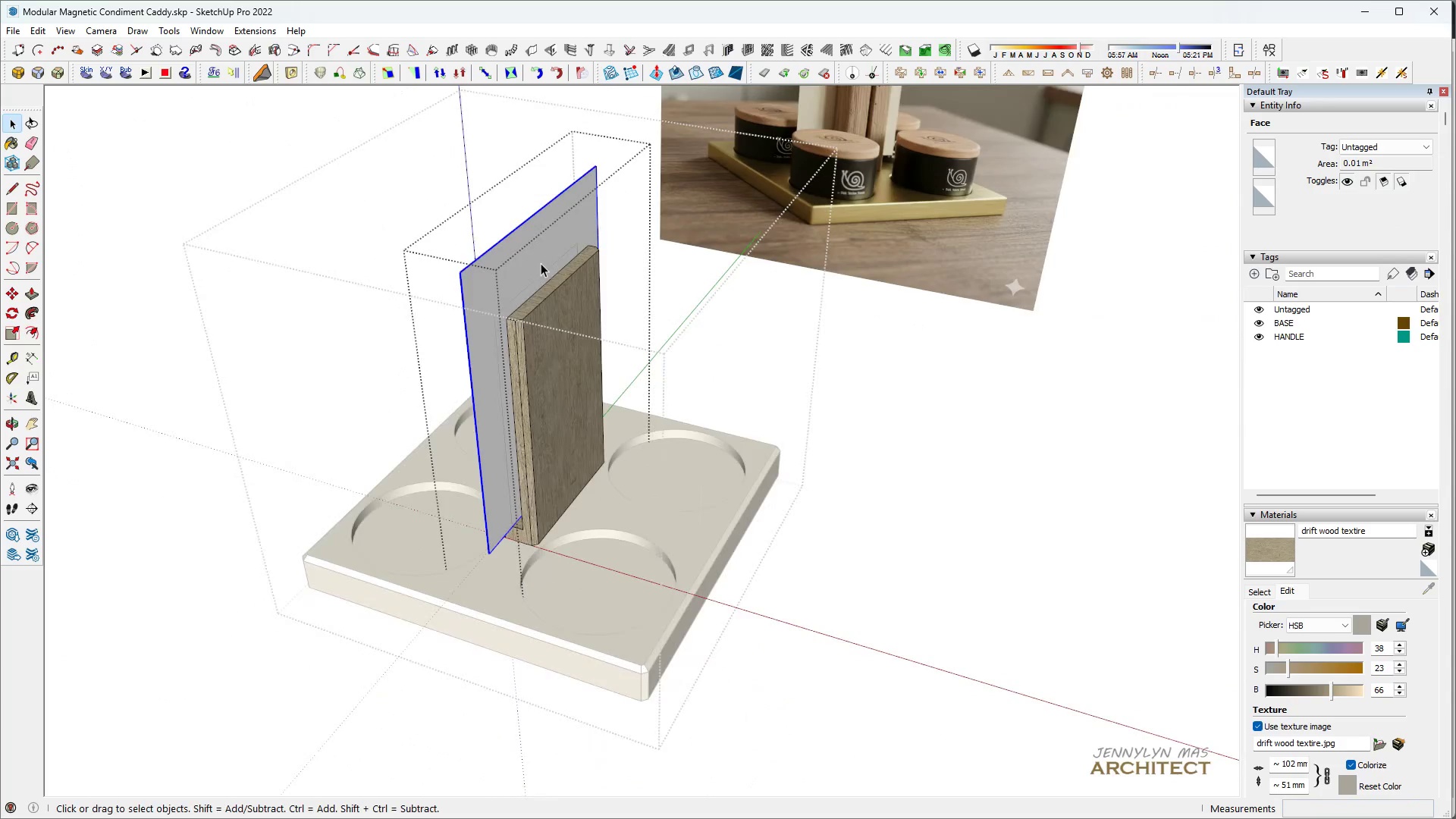 
key(H)
 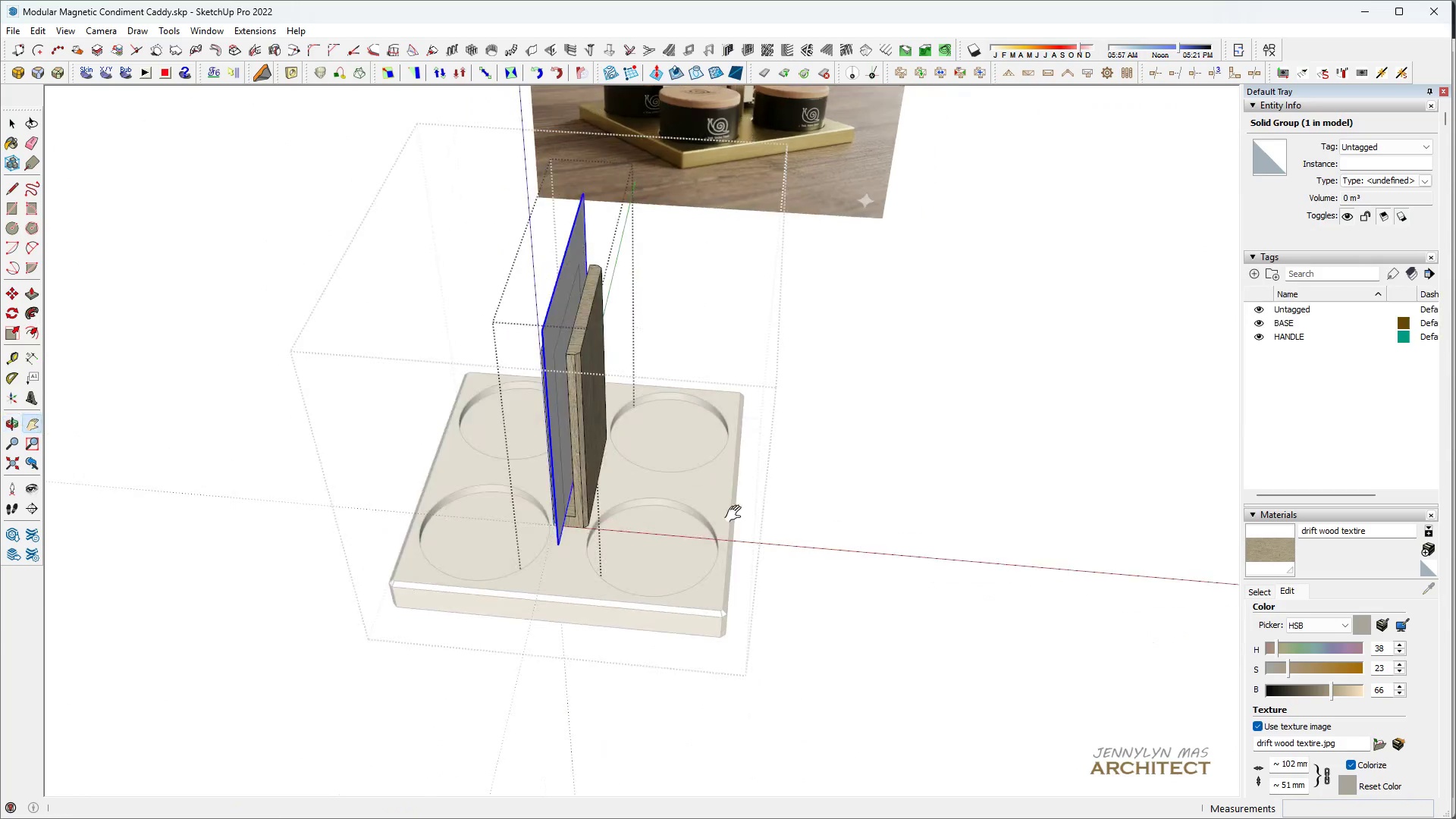 
scroll: coordinate [553, 401], scroll_direction: down, amount: 5.0
 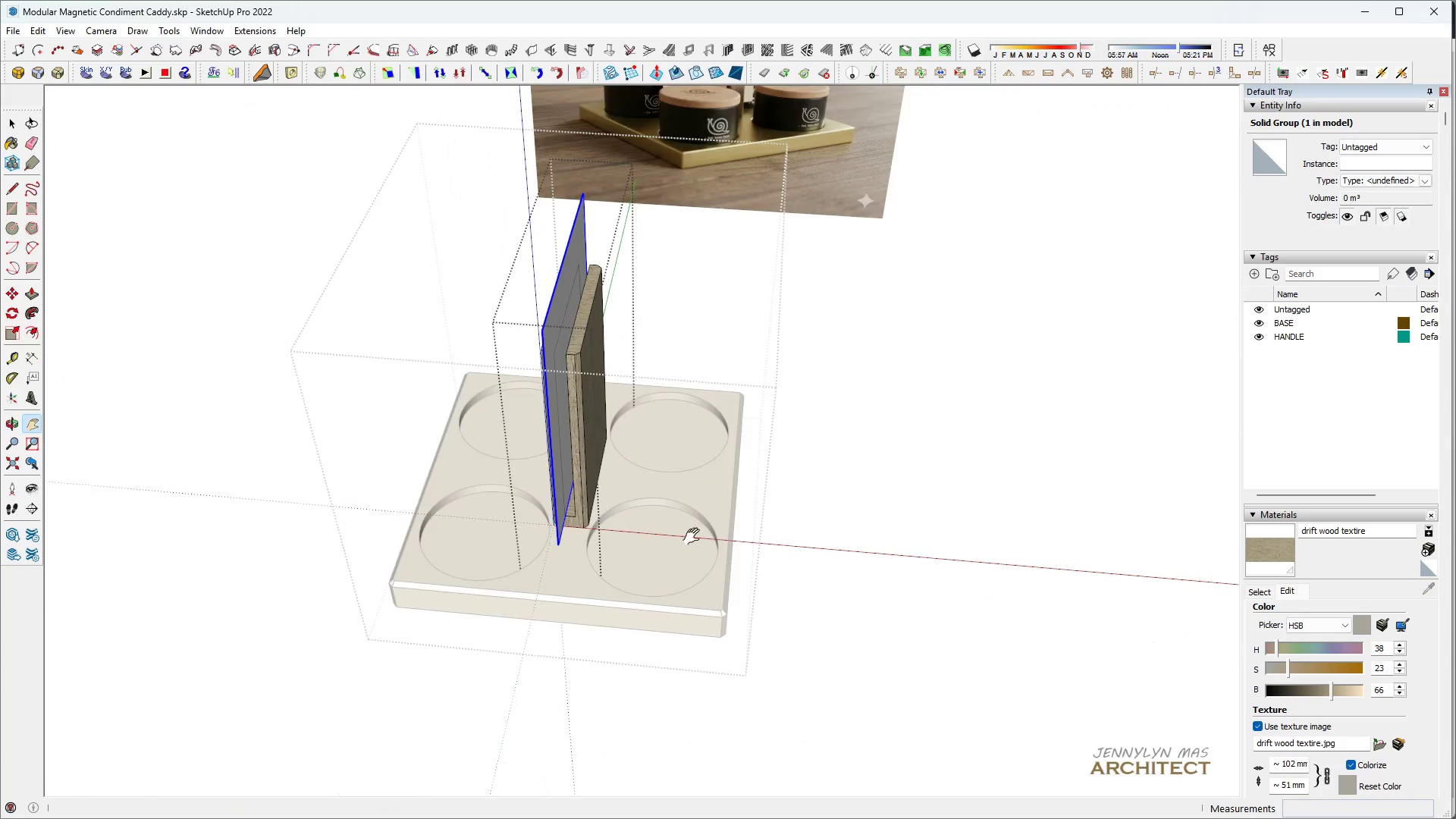 
key(M)
 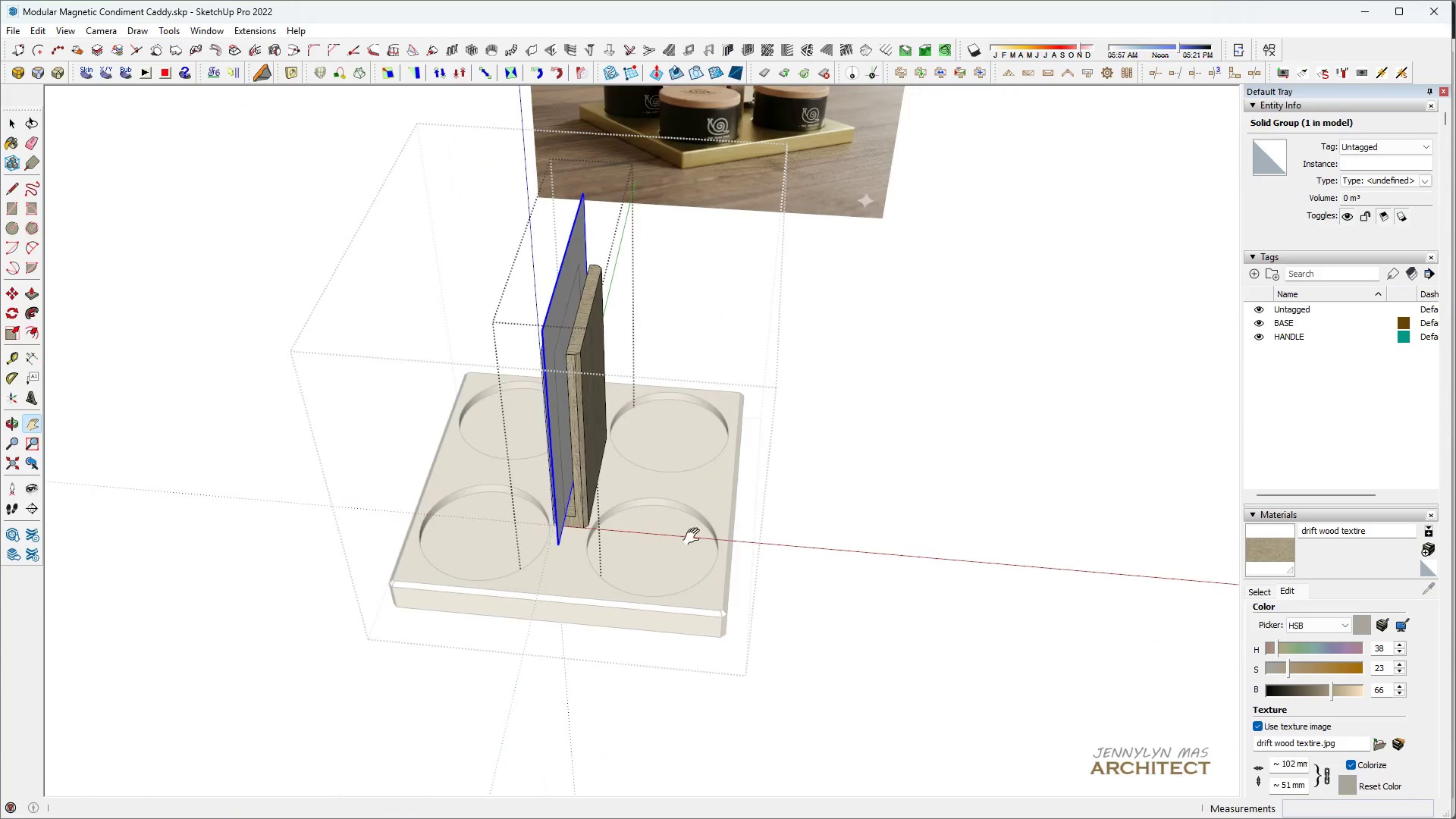 
left_click([595, 554])
 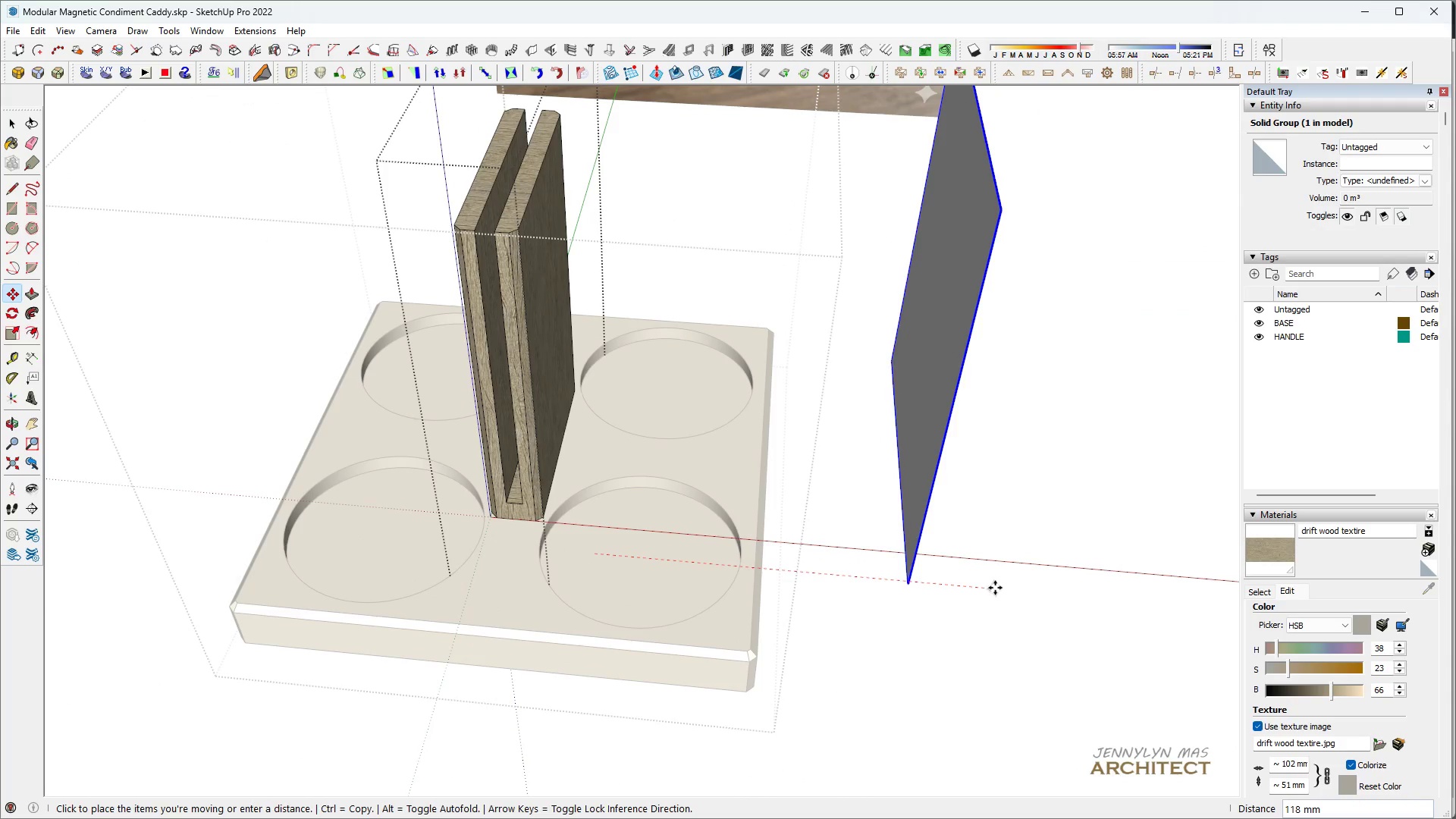 
scroll: coordinate [651, 545], scroll_direction: up, amount: 4.0
 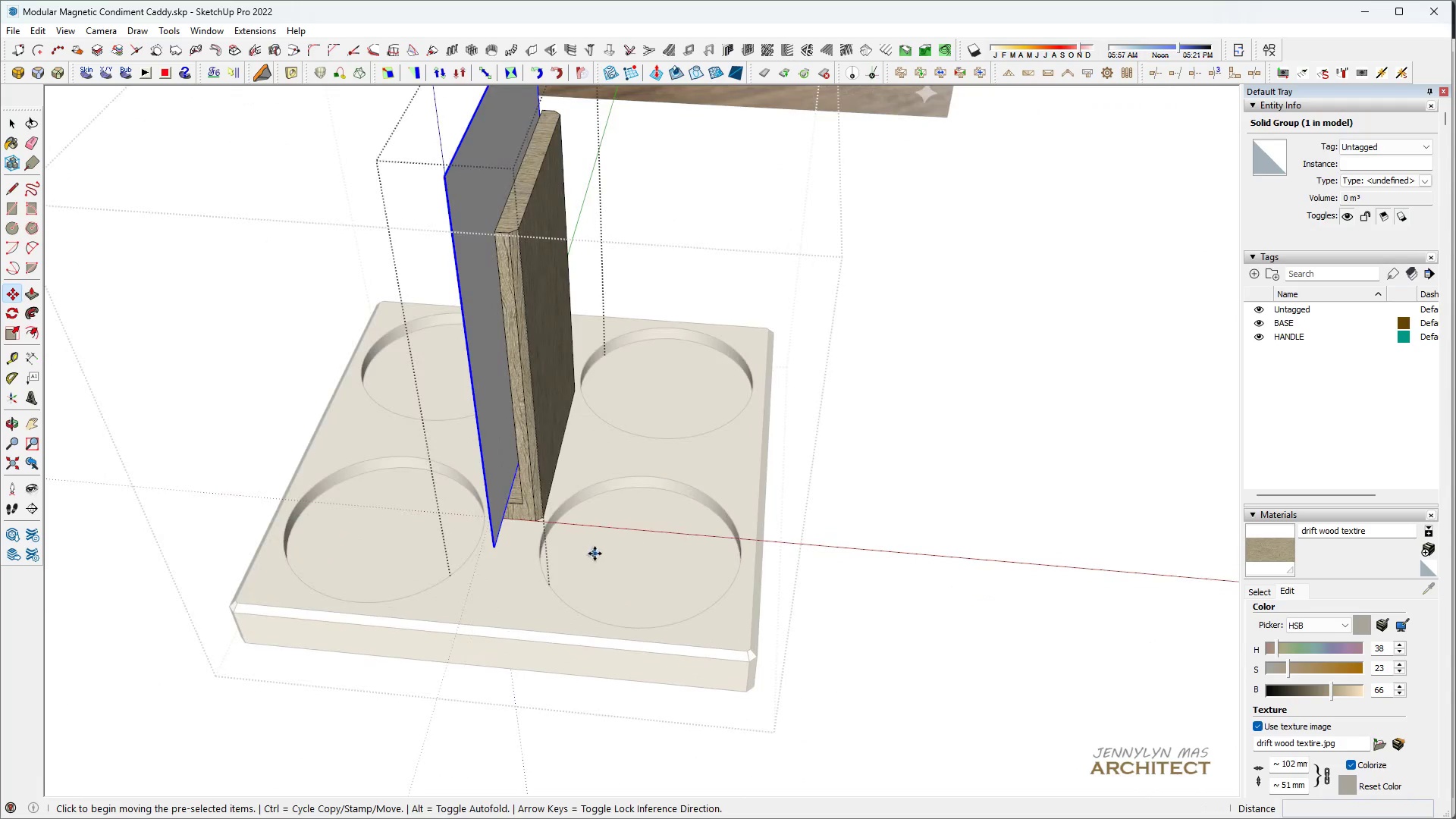 
left_click([998, 588])
 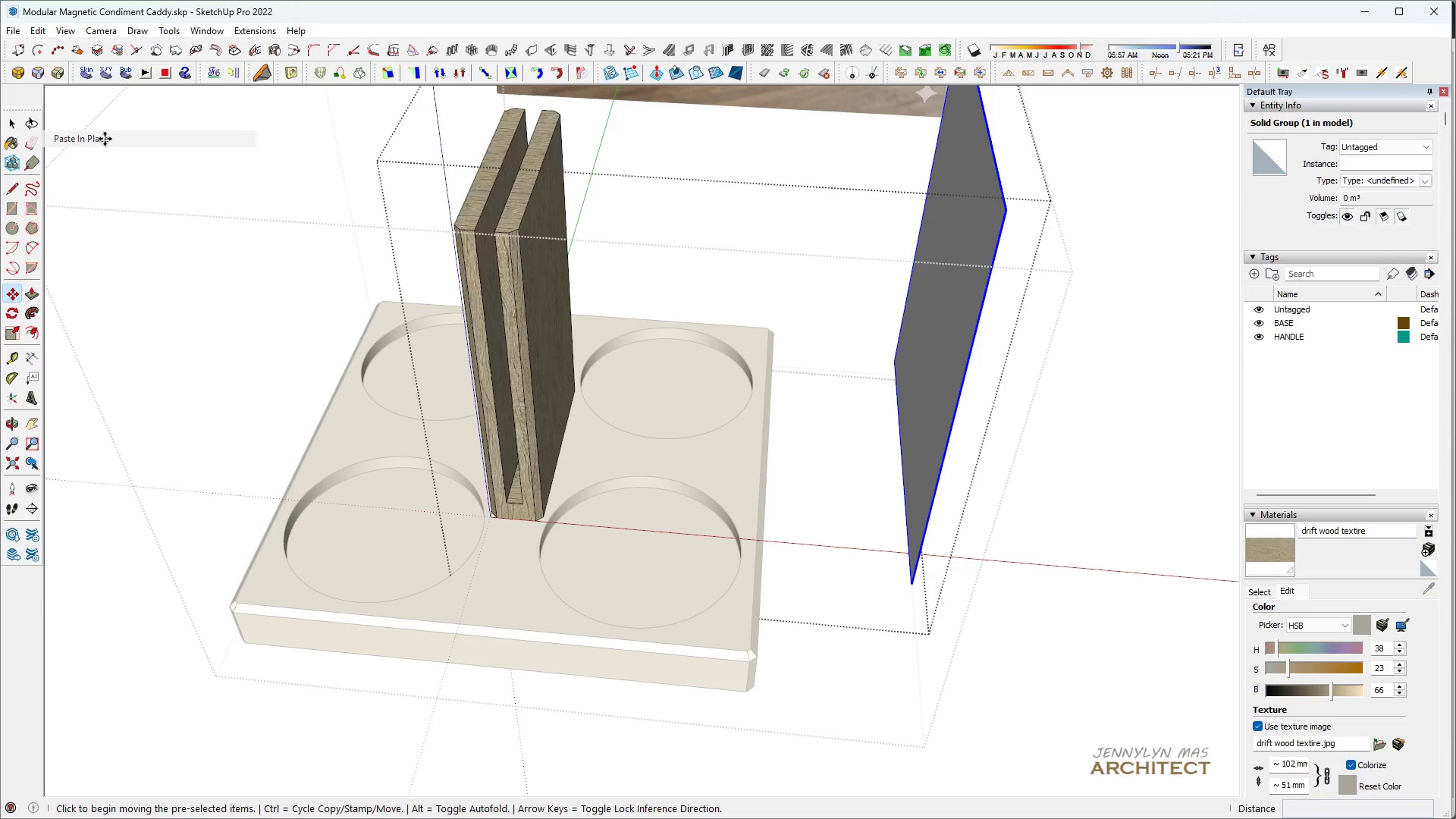 
key(Space)
 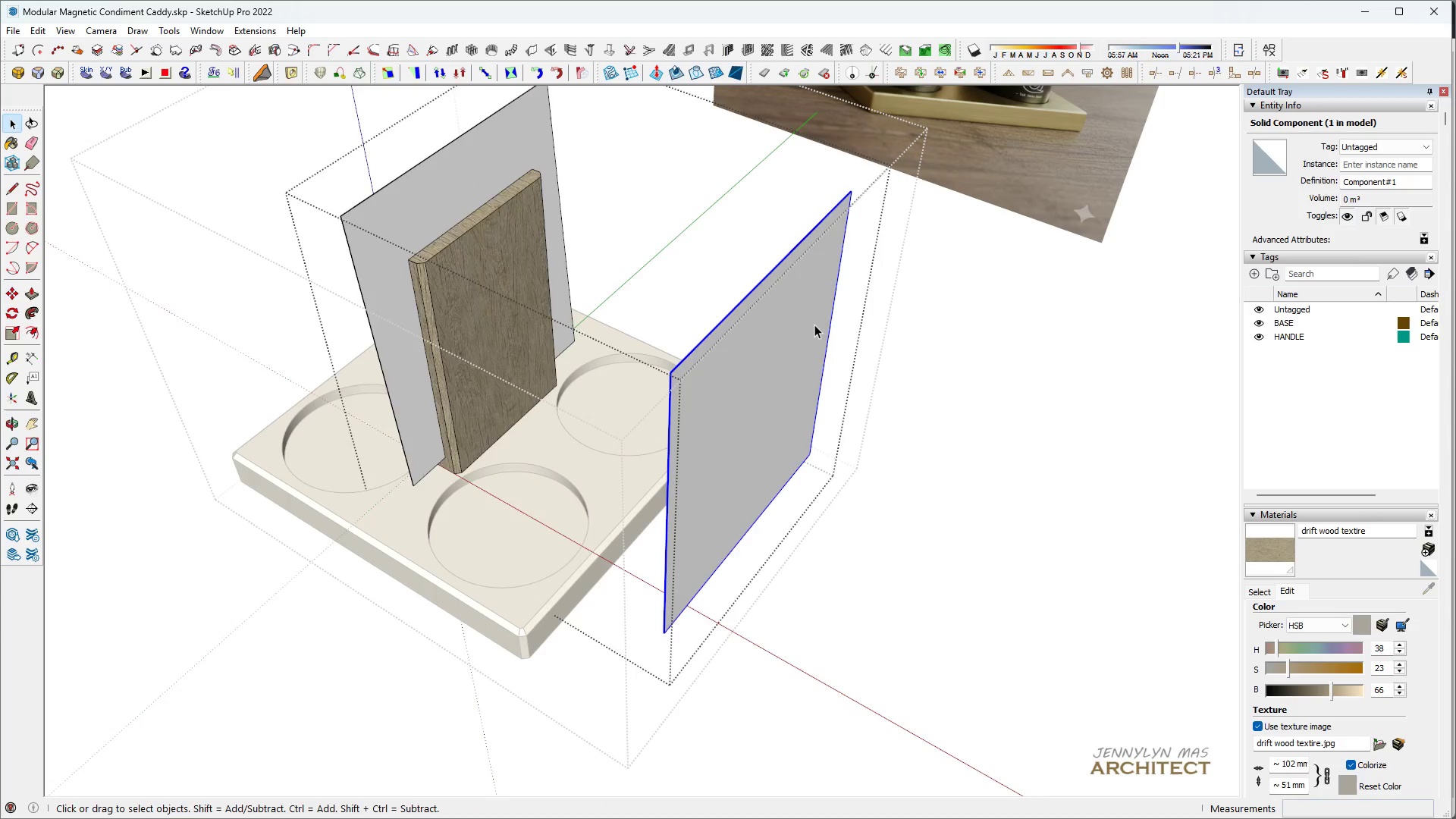 
double_click([814, 325])
 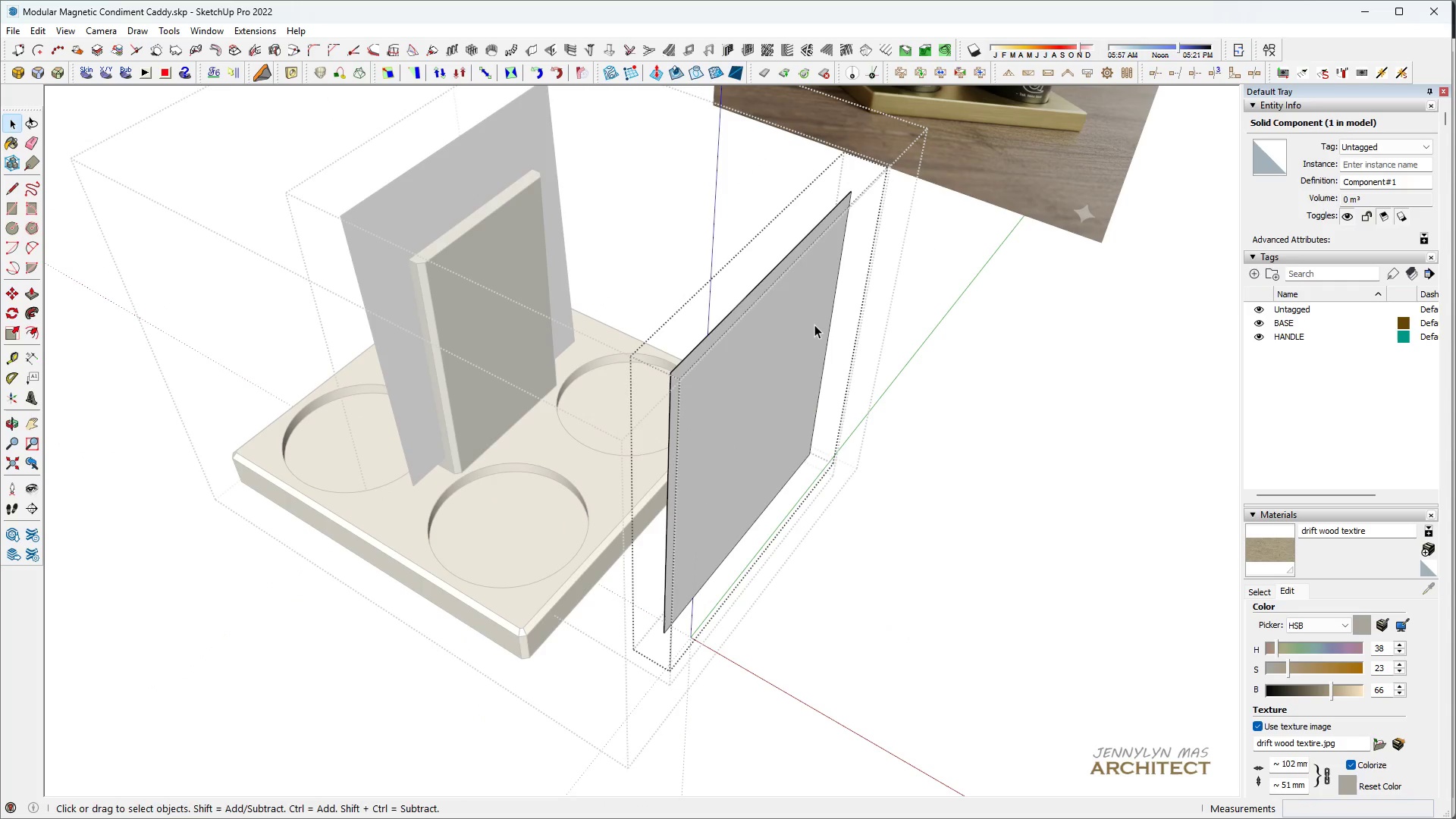 
scroll: coordinate [538, 454], scroll_direction: down, amount: 2.0
 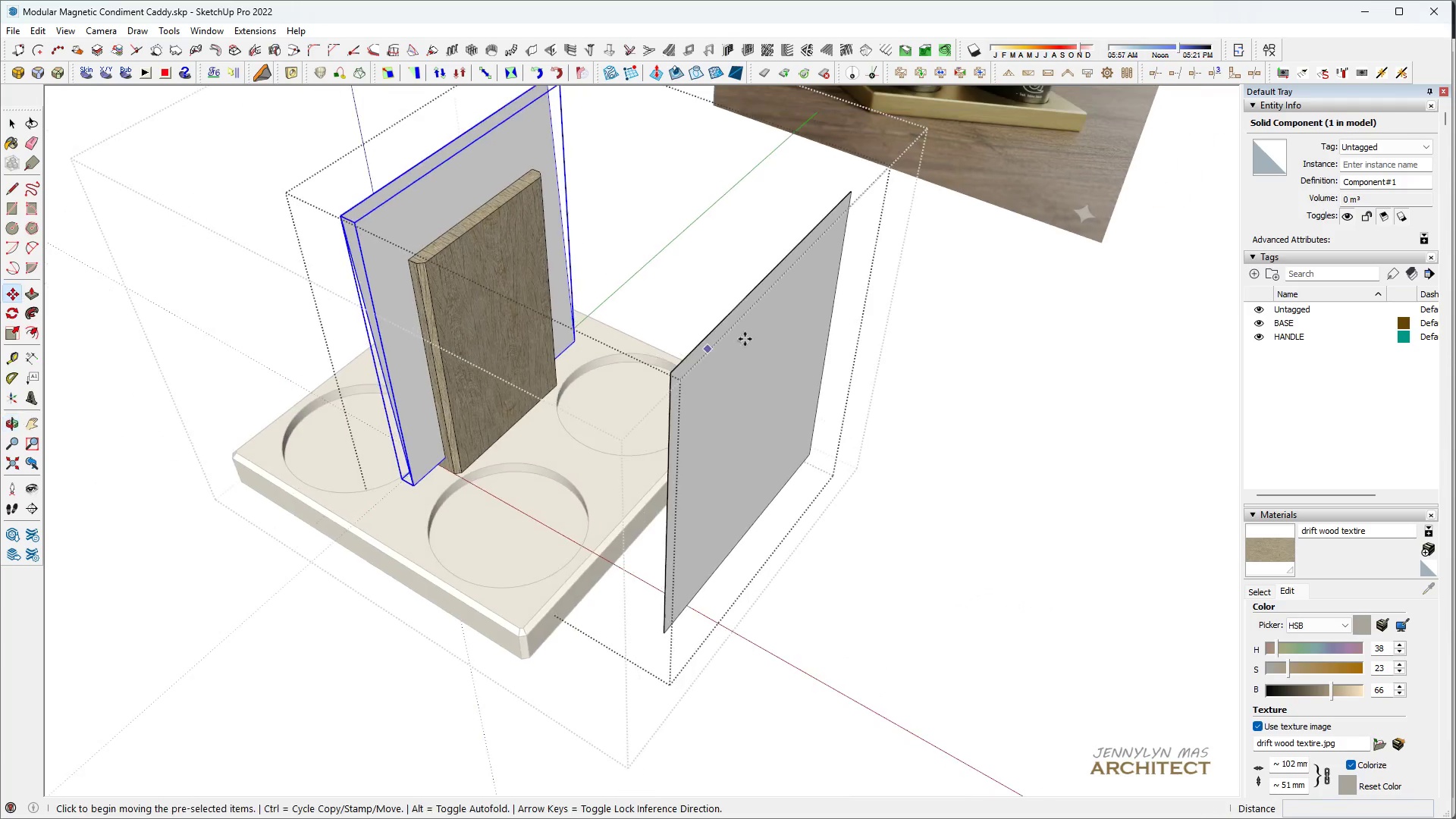 
triple_click([814, 325])
 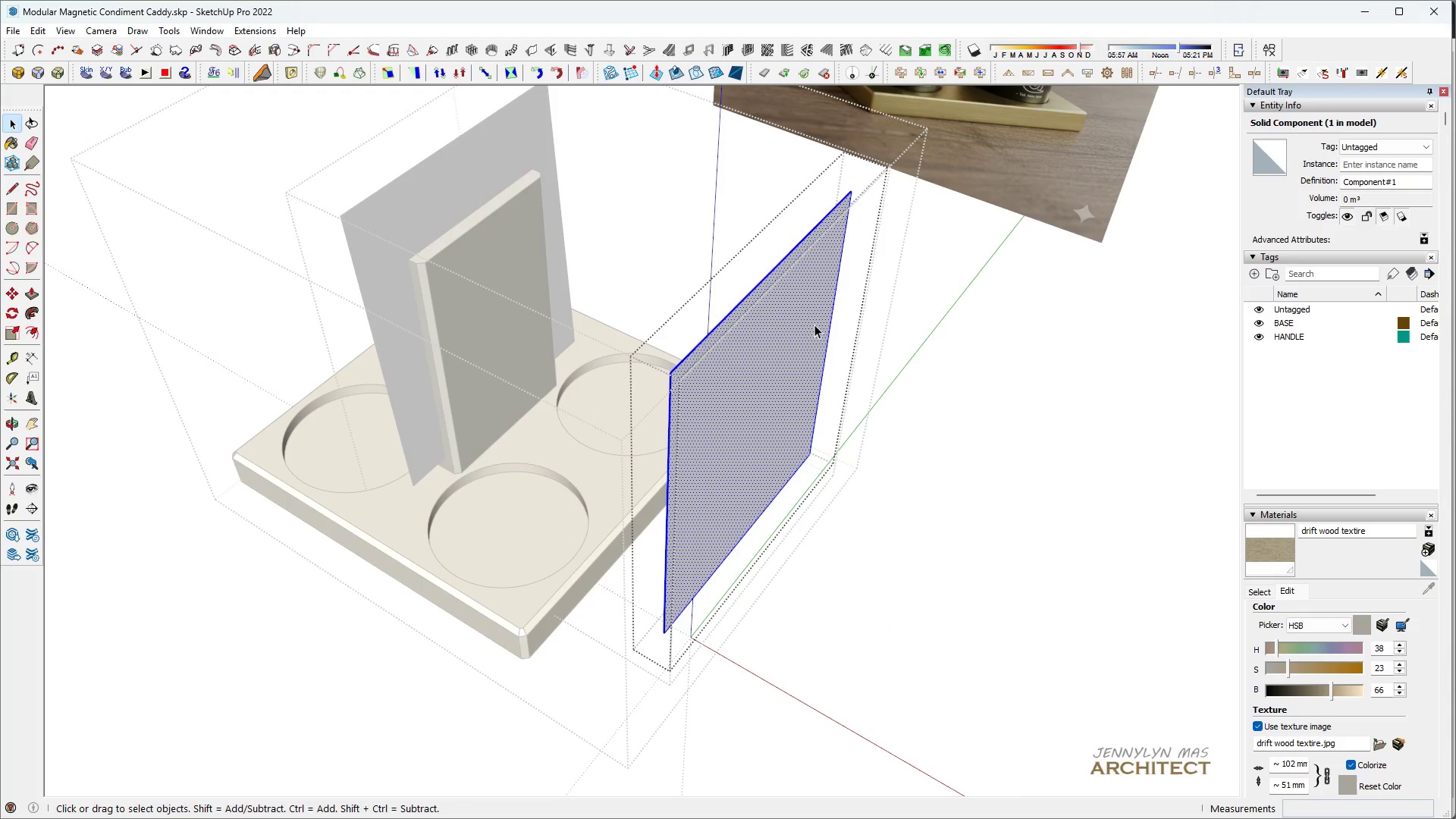 
triple_click([814, 325])
 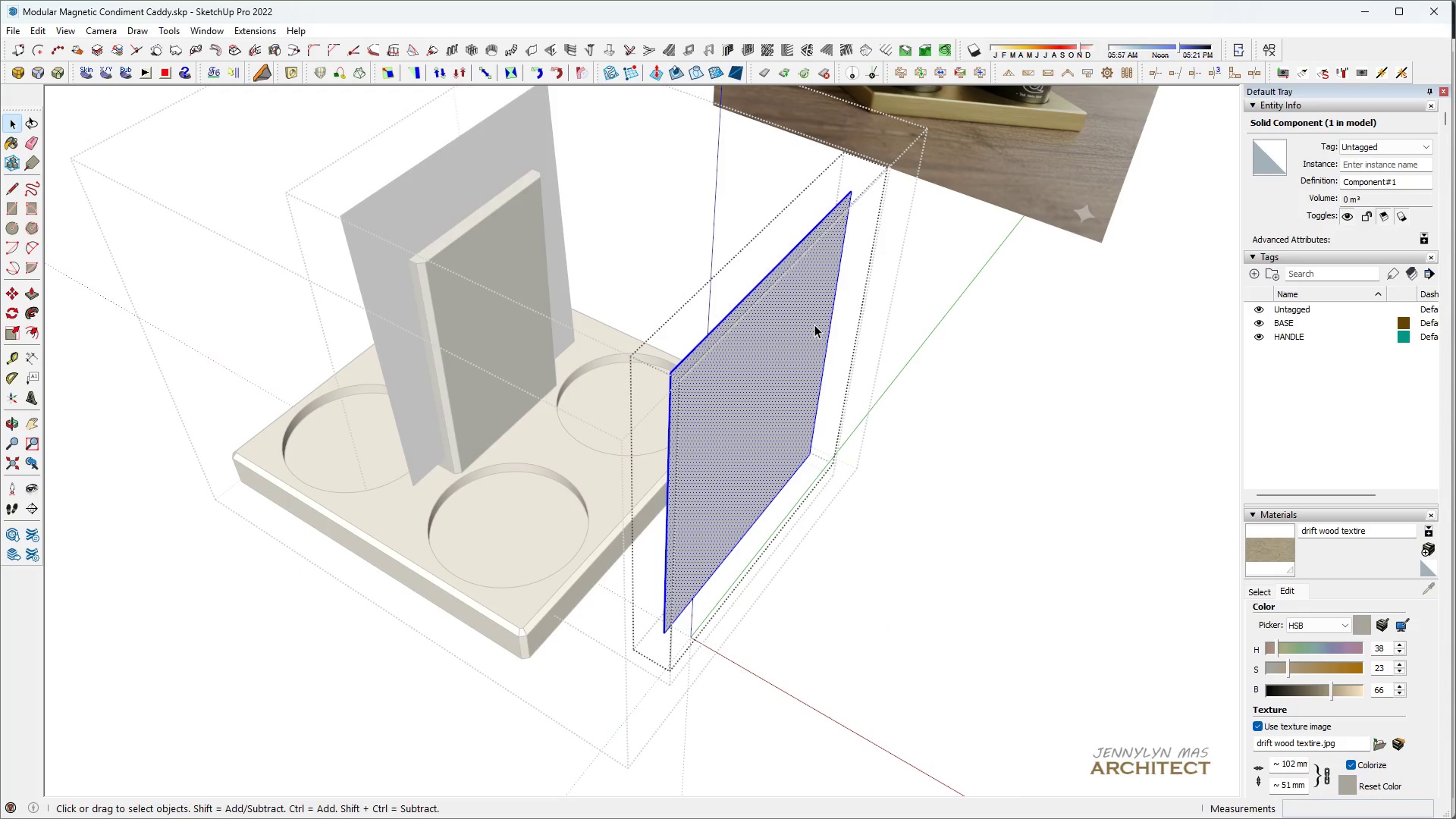 
triple_click([814, 325])
 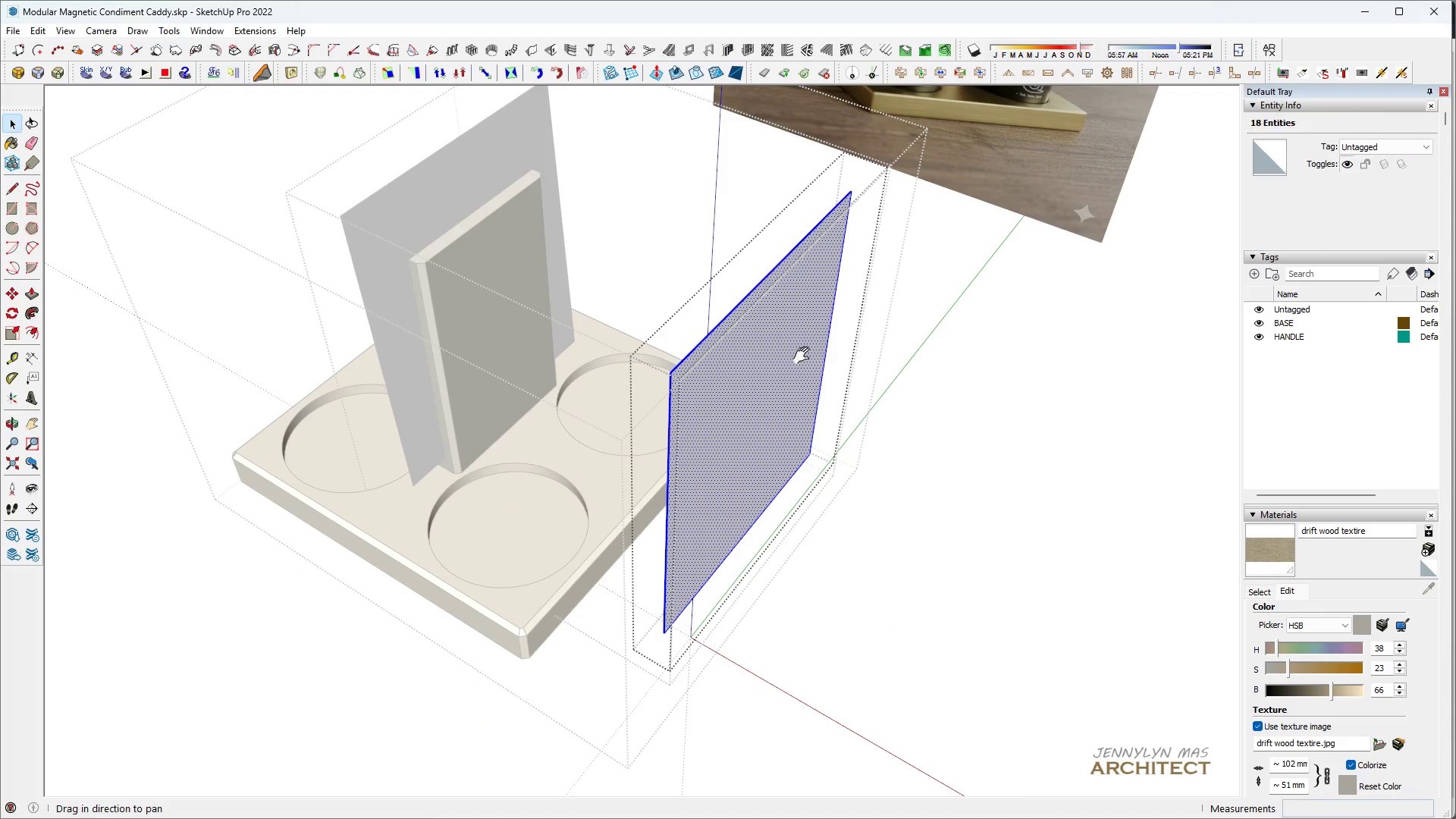 
key(H)
 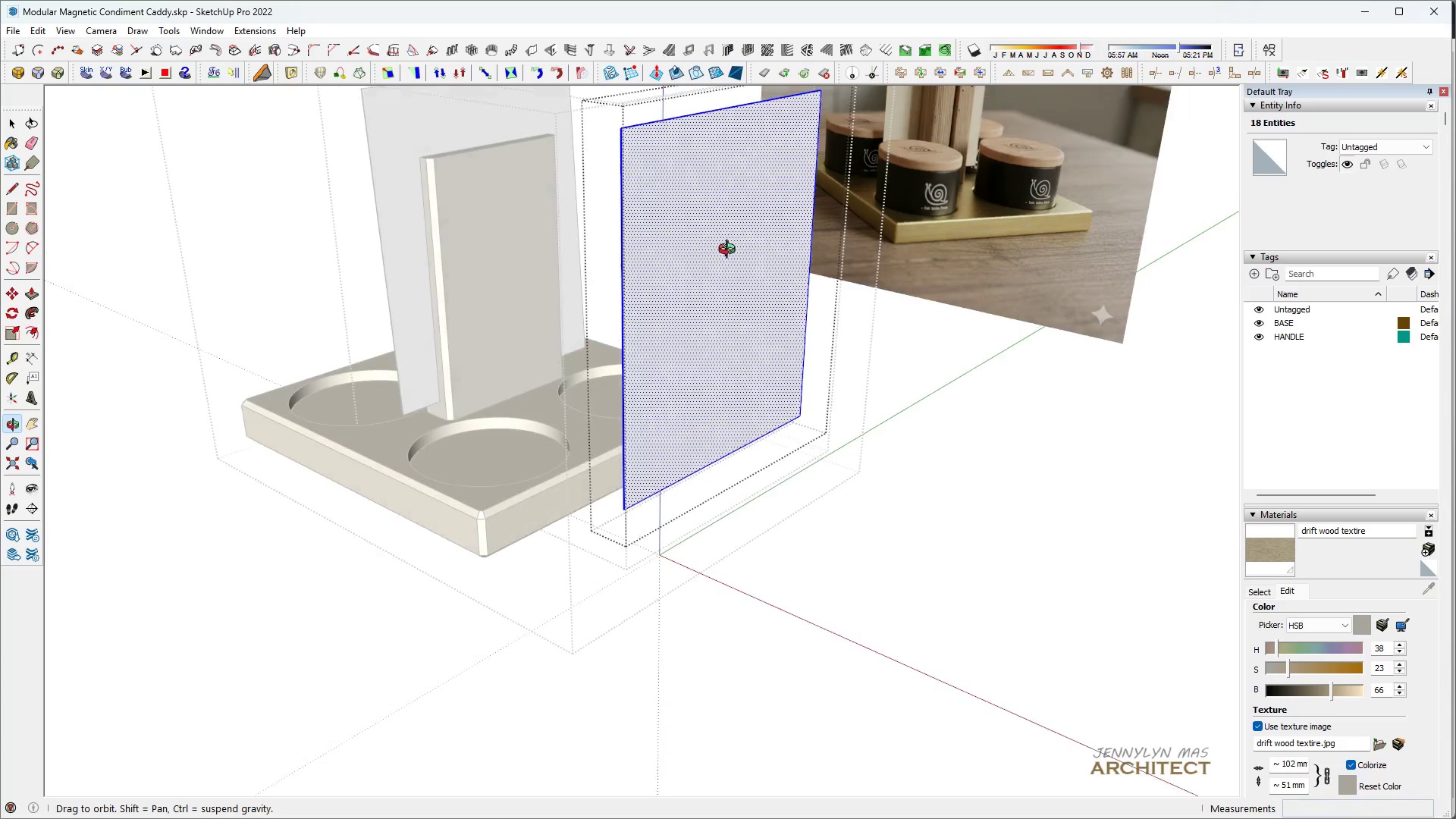 
key(H)
 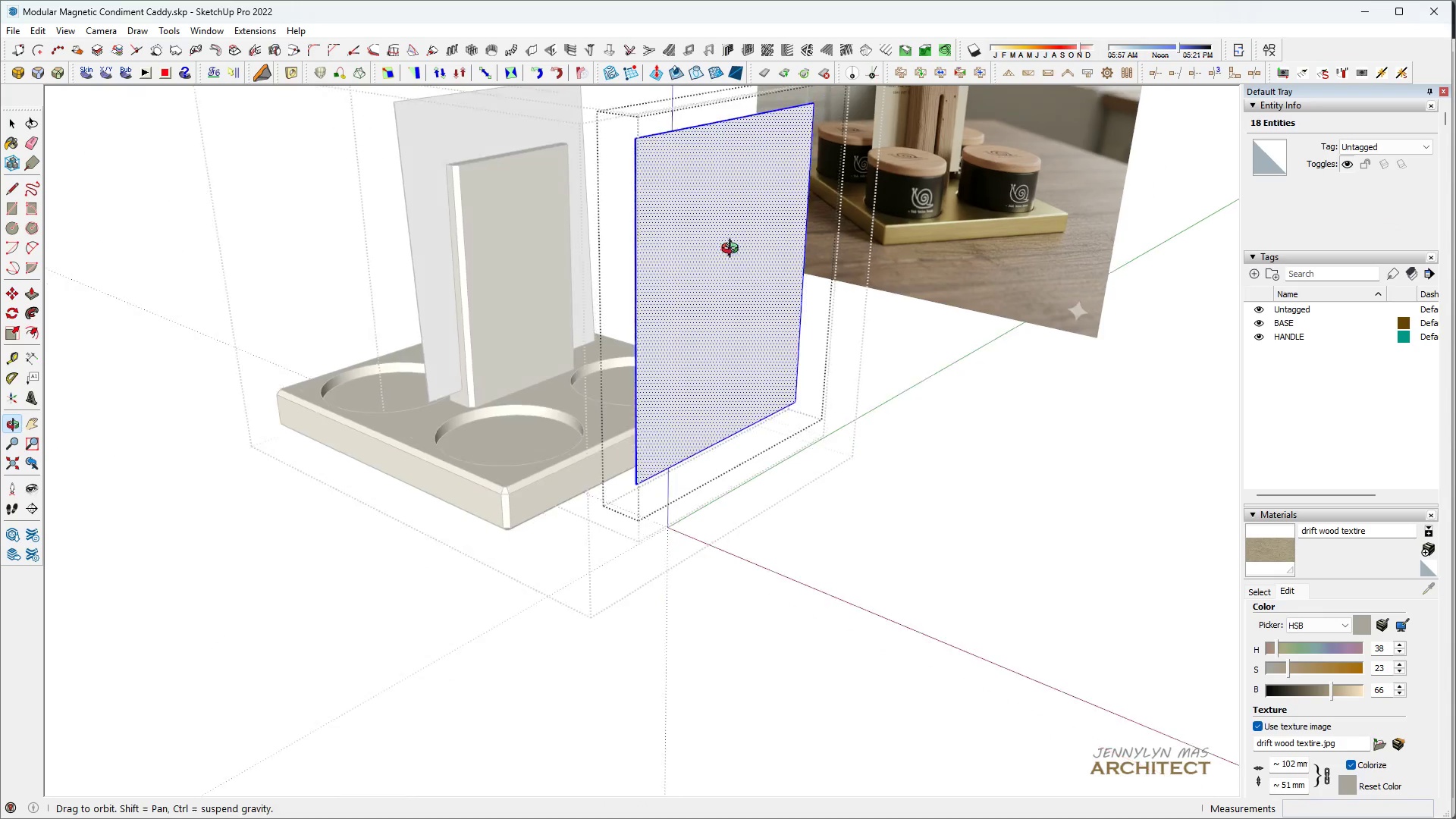 
left_click_drag(start_coordinate=[735, 252], to_coordinate=[728, 338])
 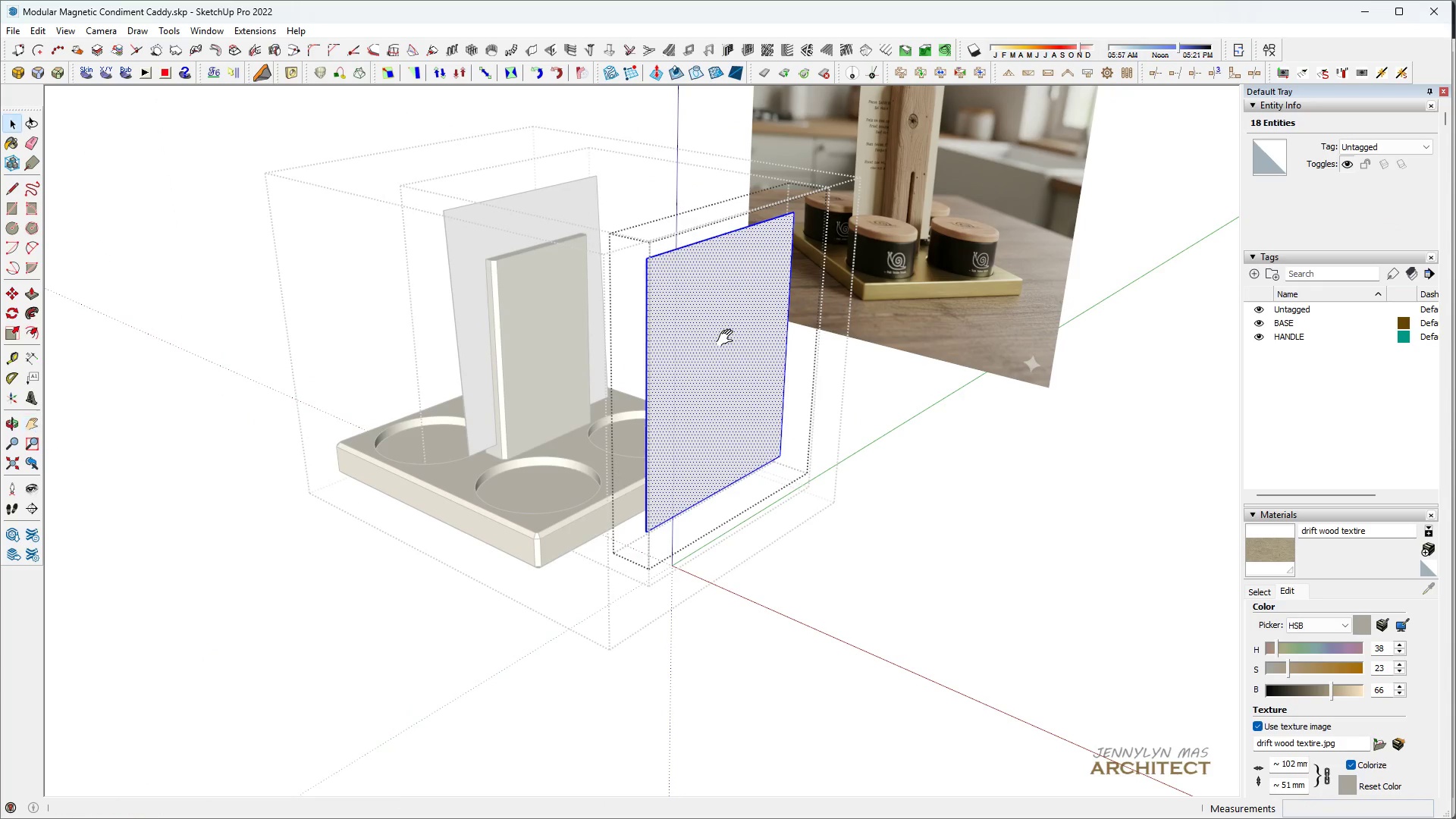 
scroll: coordinate [734, 251], scroll_direction: down, amount: 3.0
 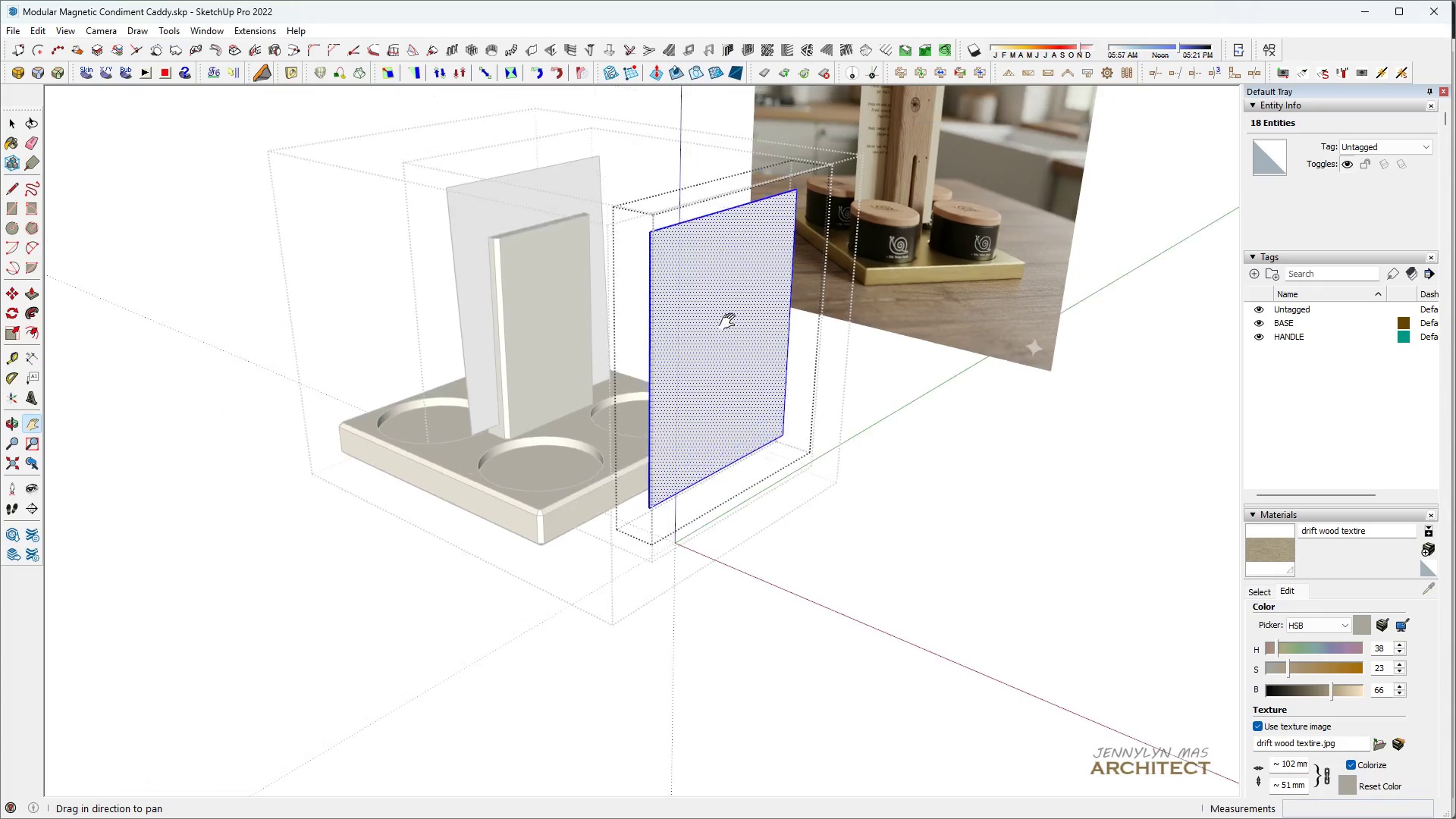 
key(Space)
 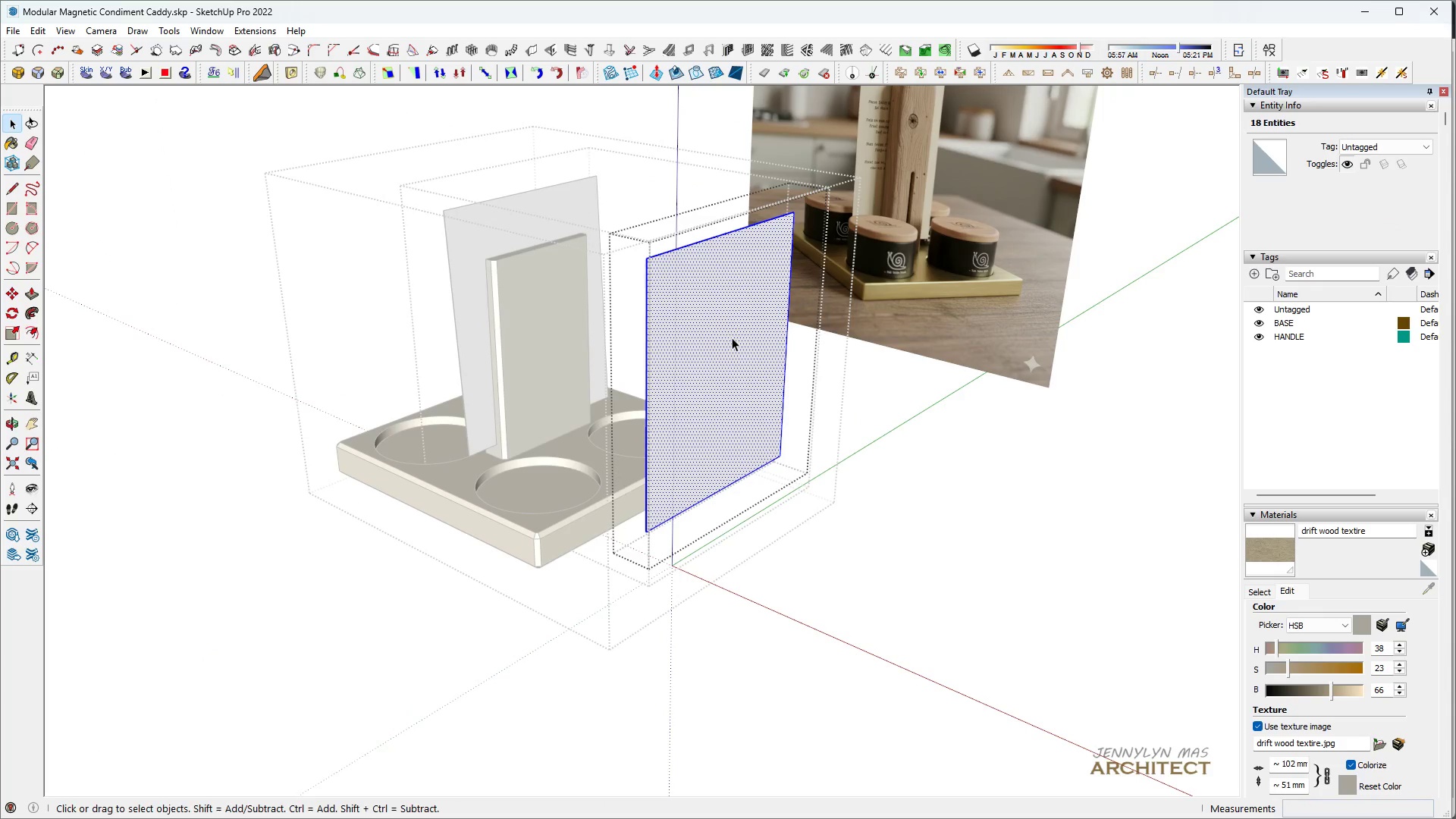 
scroll: coordinate [745, 369], scroll_direction: up, amount: 5.0
 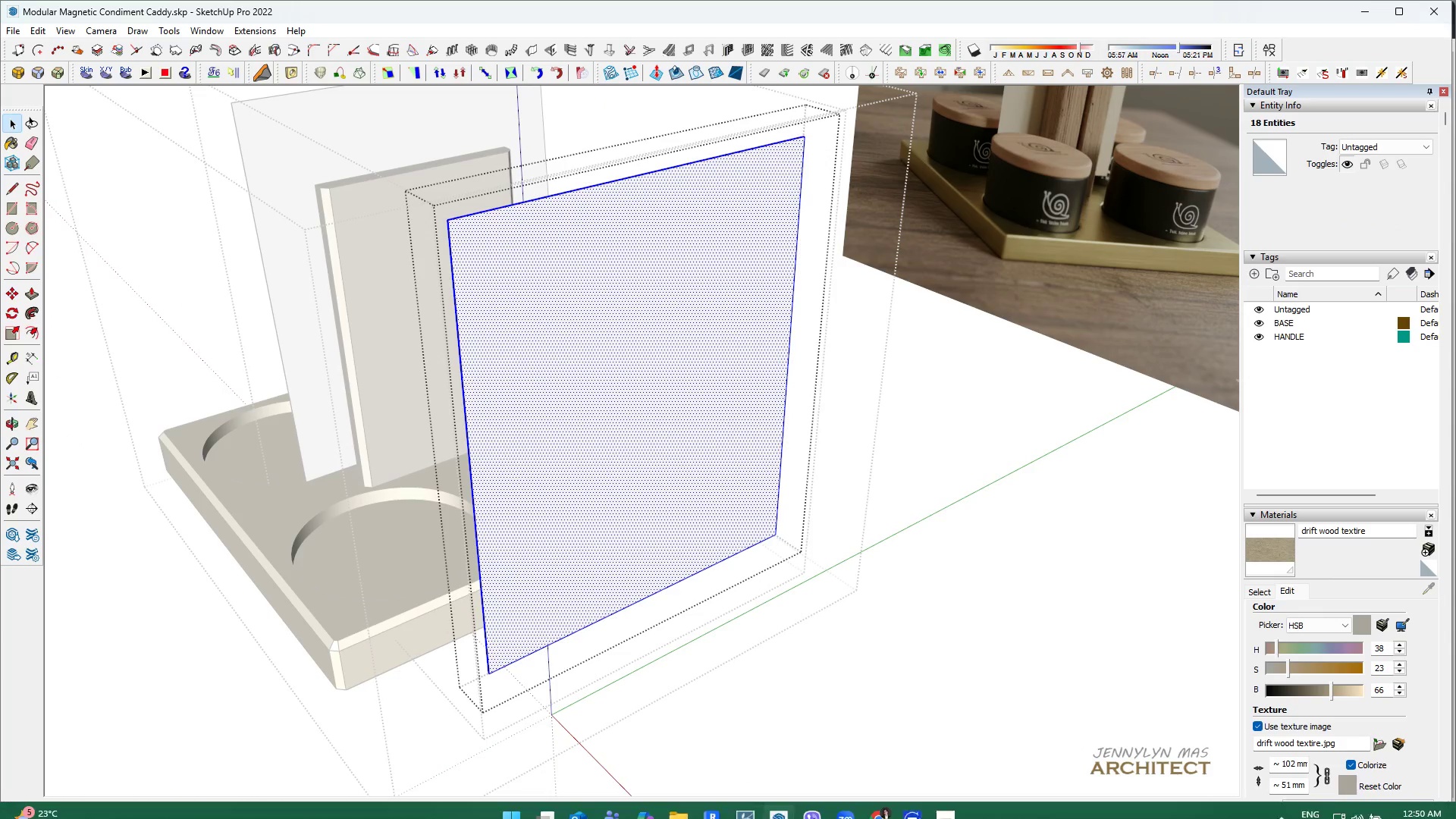 
left_click_drag(start_coordinate=[959, 791], to_coordinate=[957, 795])
 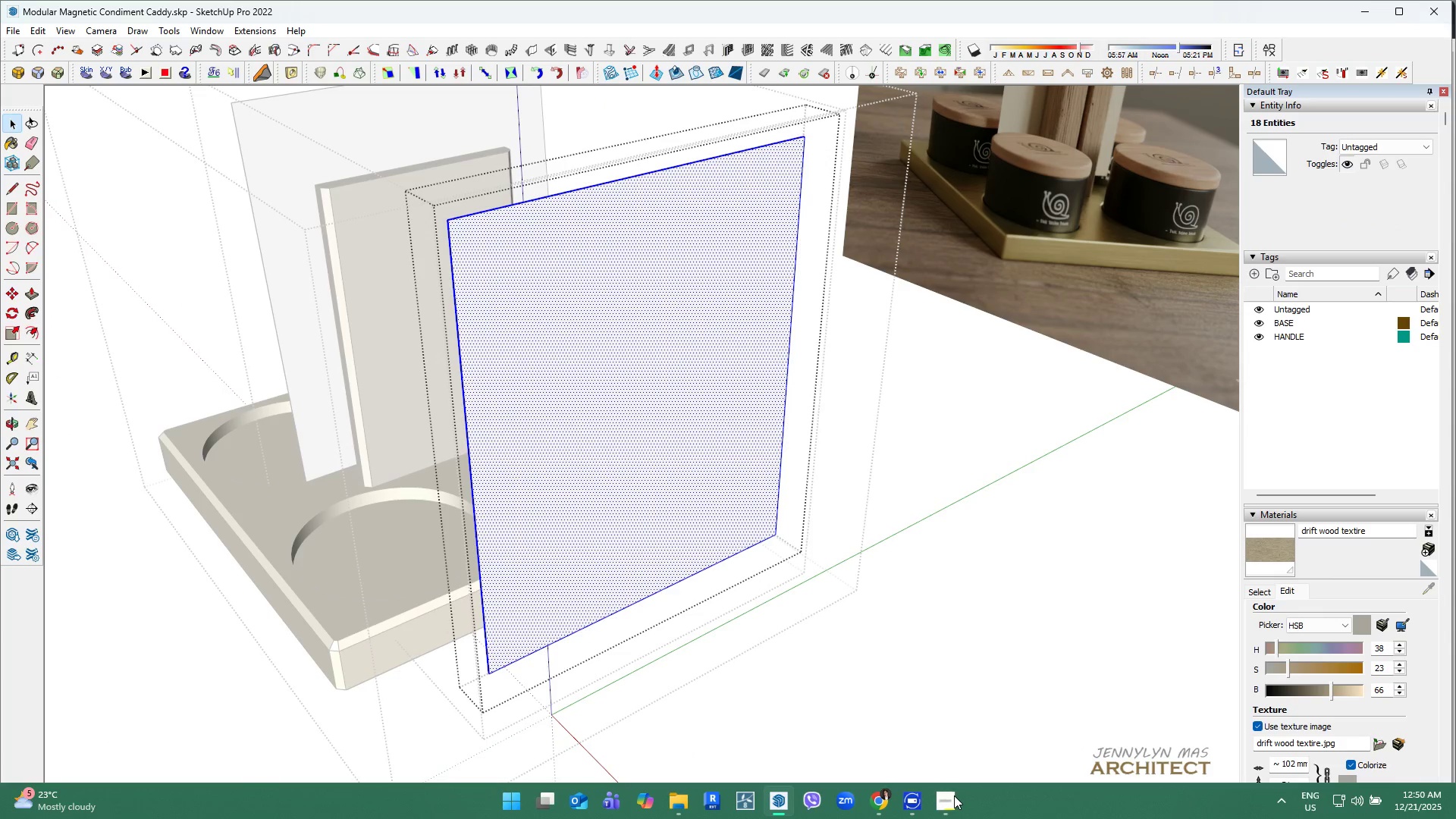 
left_click([954, 795])